 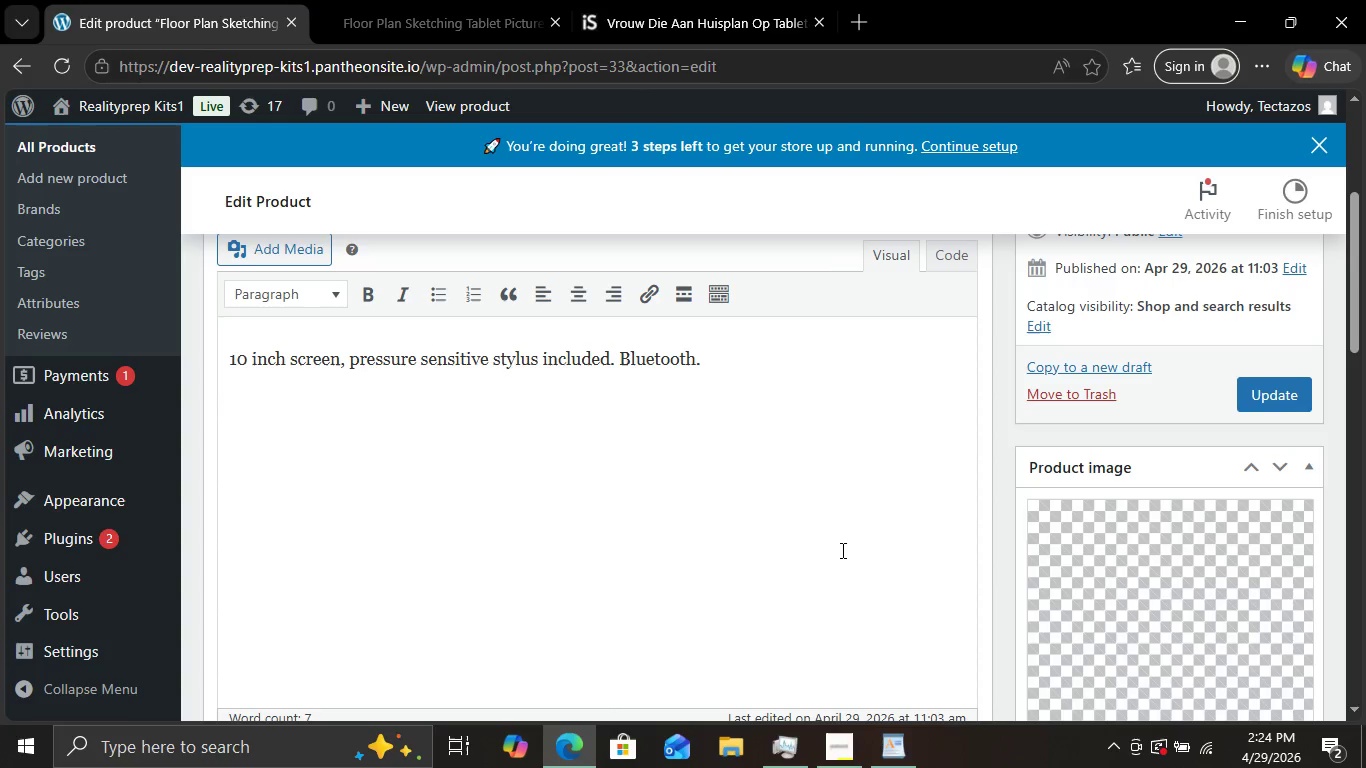 
scroll: coordinate [841, 550], scroll_direction: down, amount: 3.0
 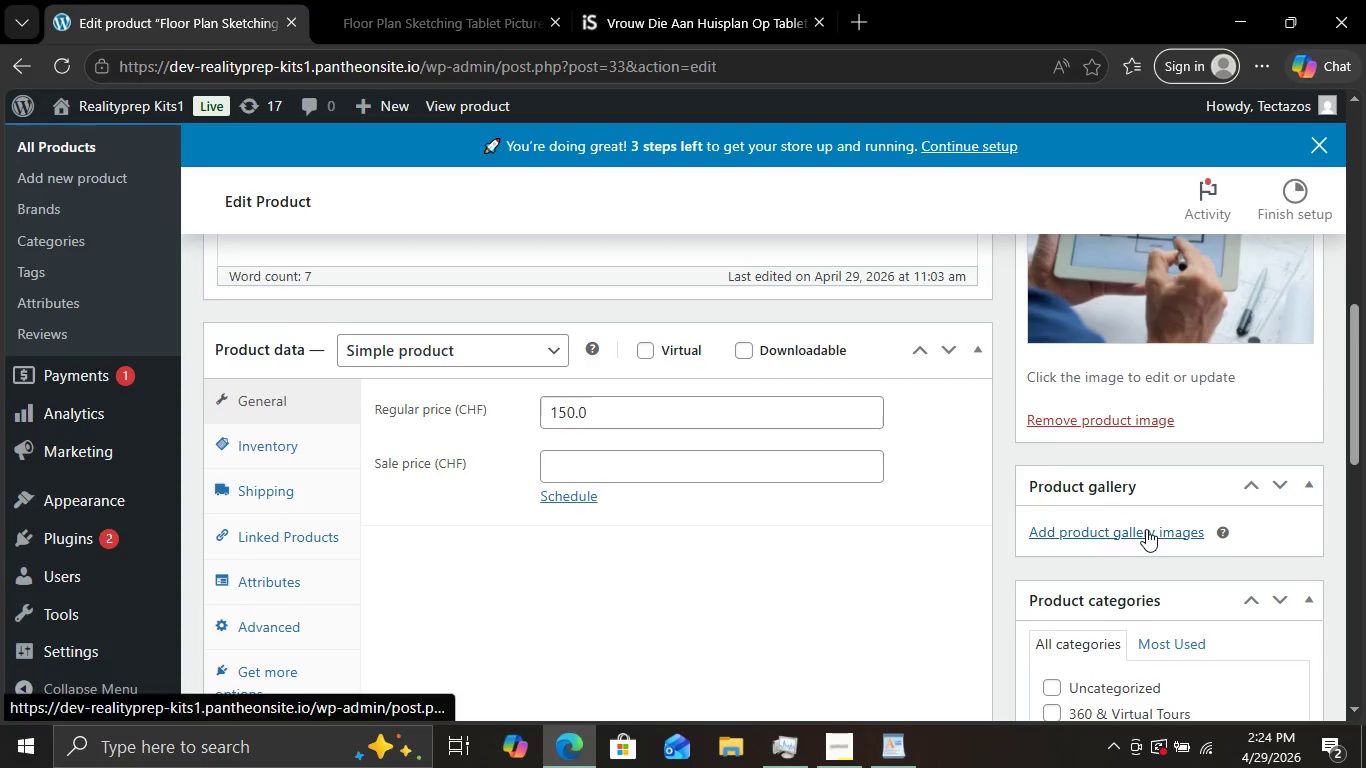 
left_click([1146, 529])
 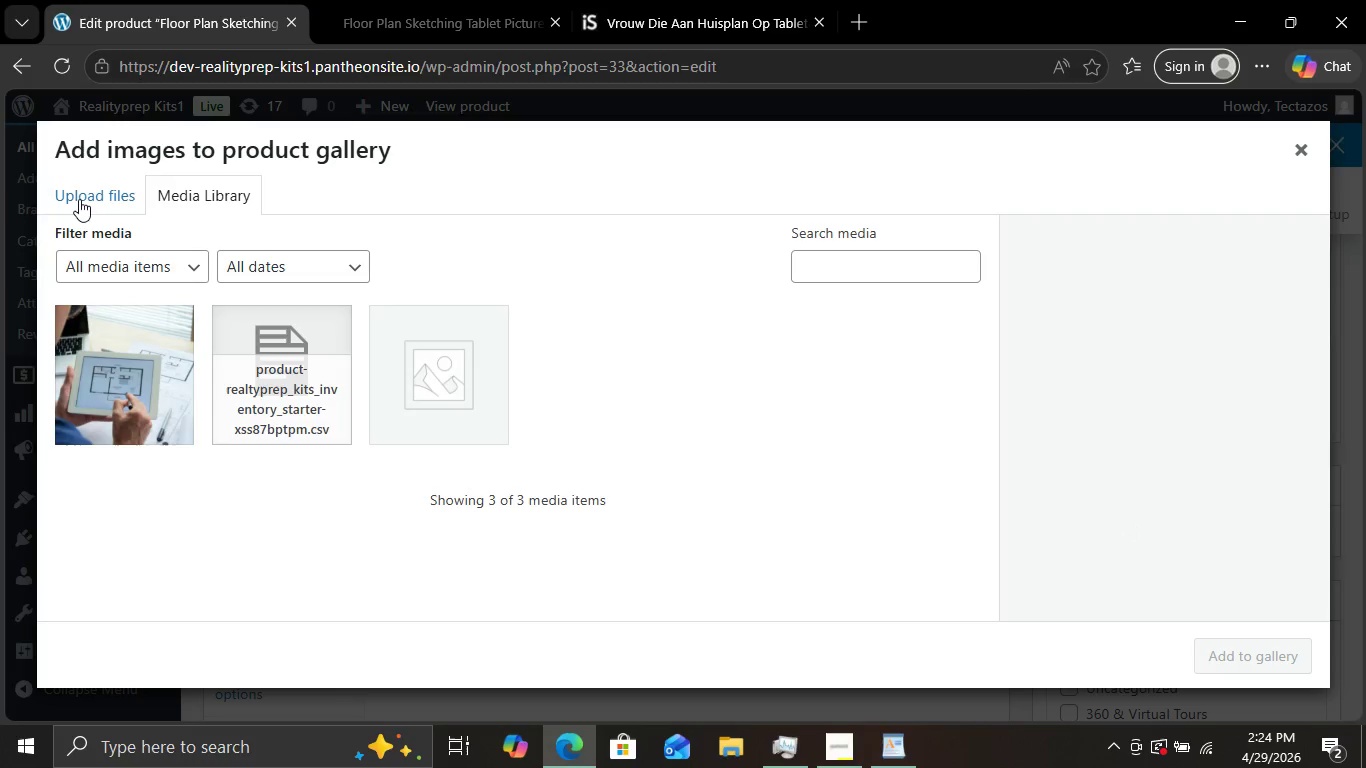 
left_click([79, 199])
 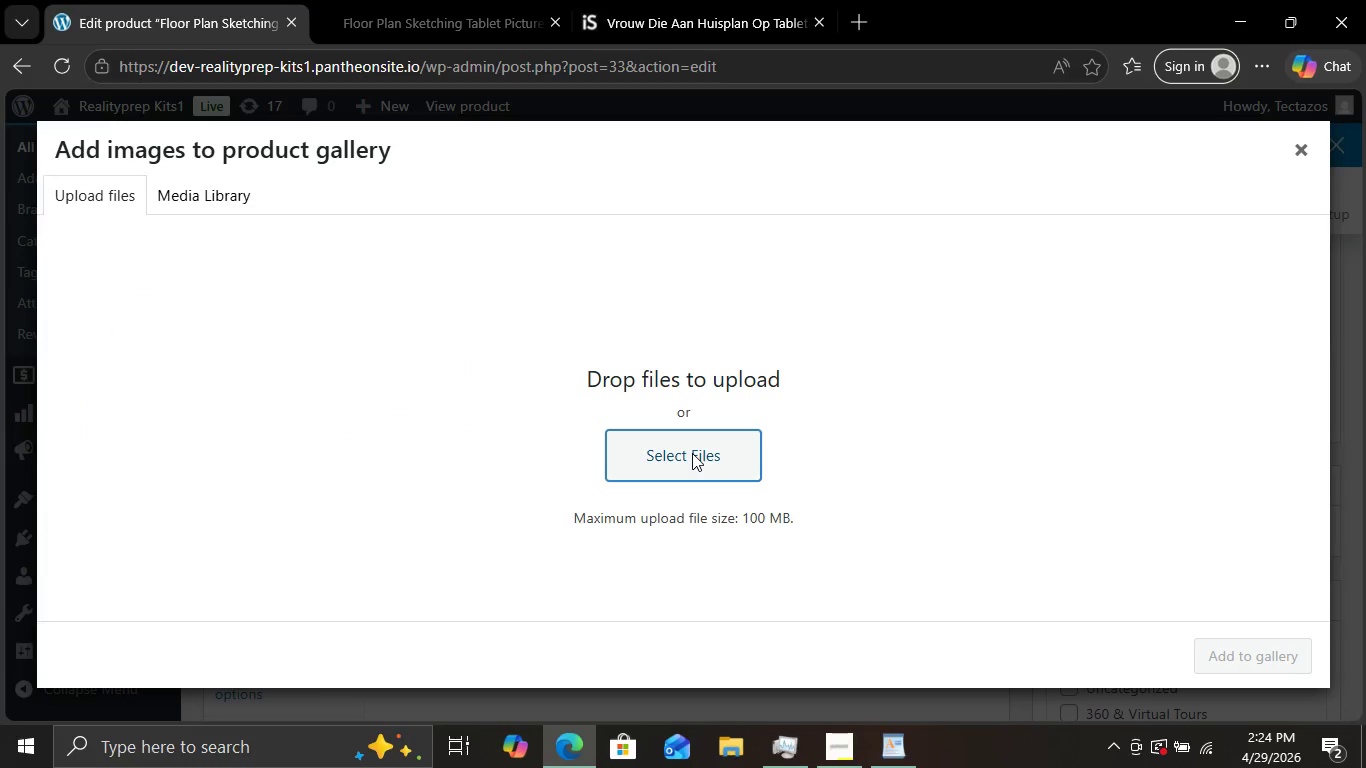 
left_click([692, 453])
 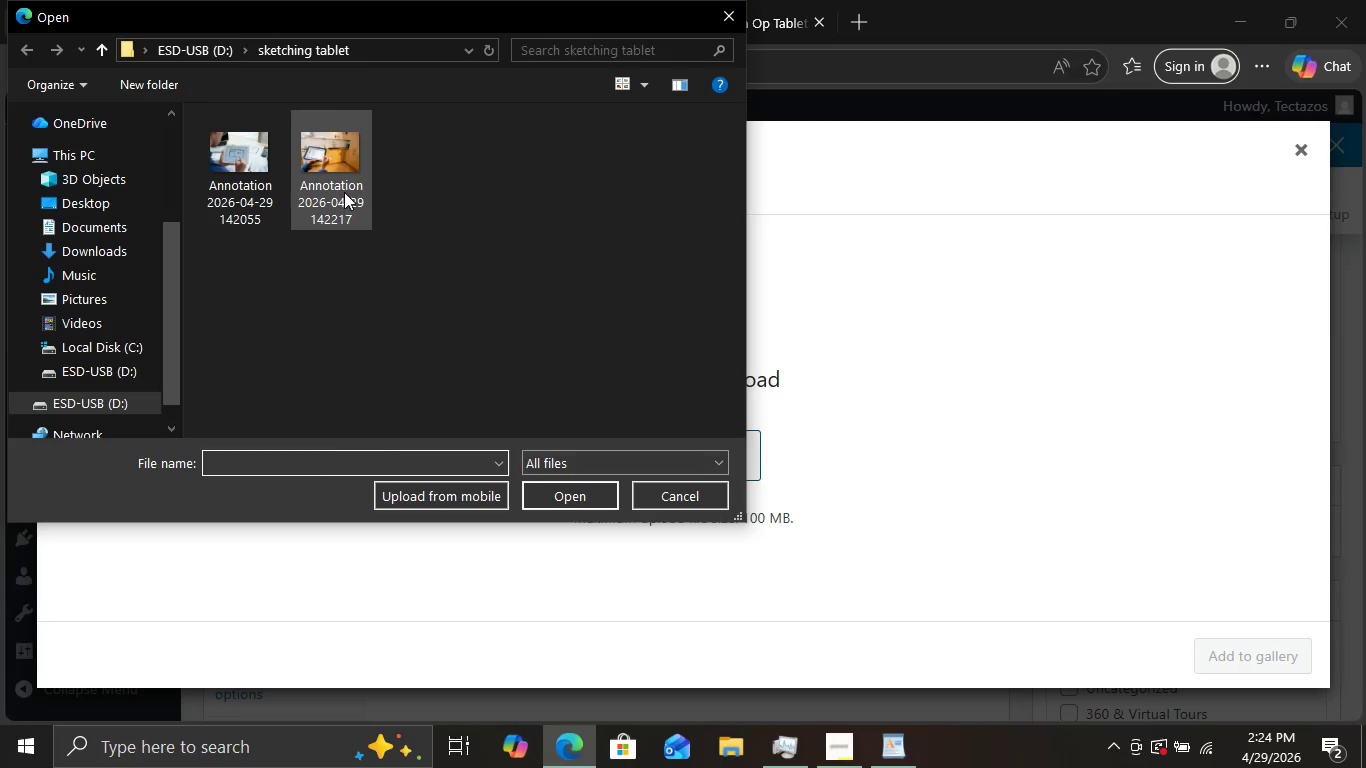 
double_click([344, 192])
 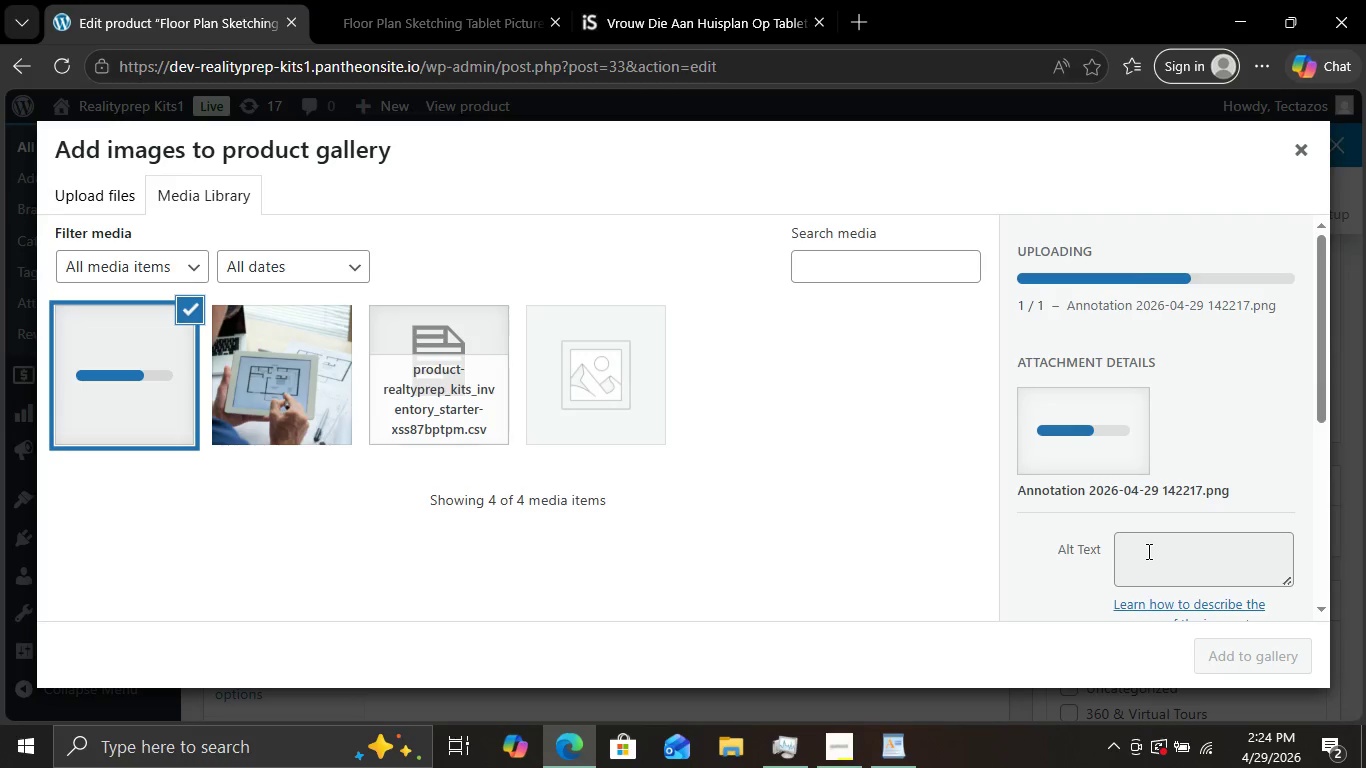 
left_click([1147, 551])
 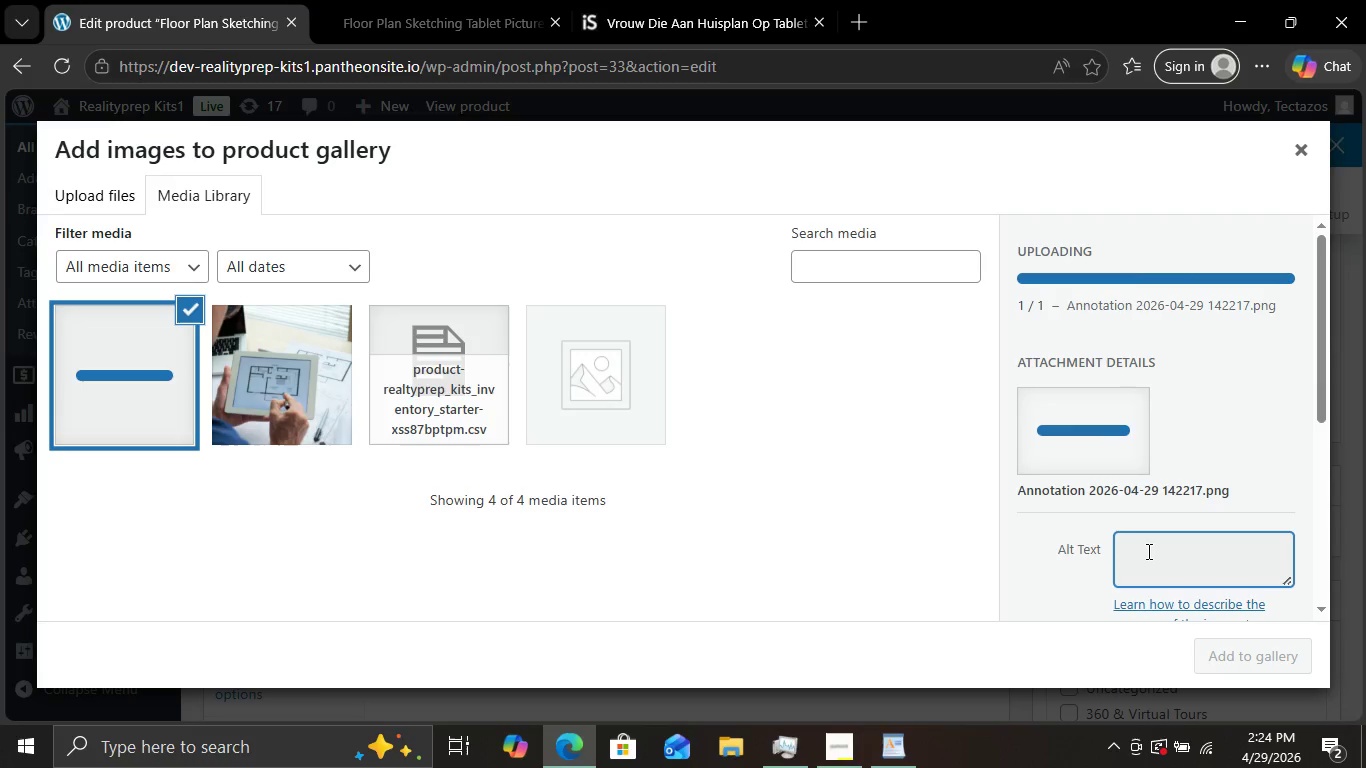 
left_click([1147, 551])
 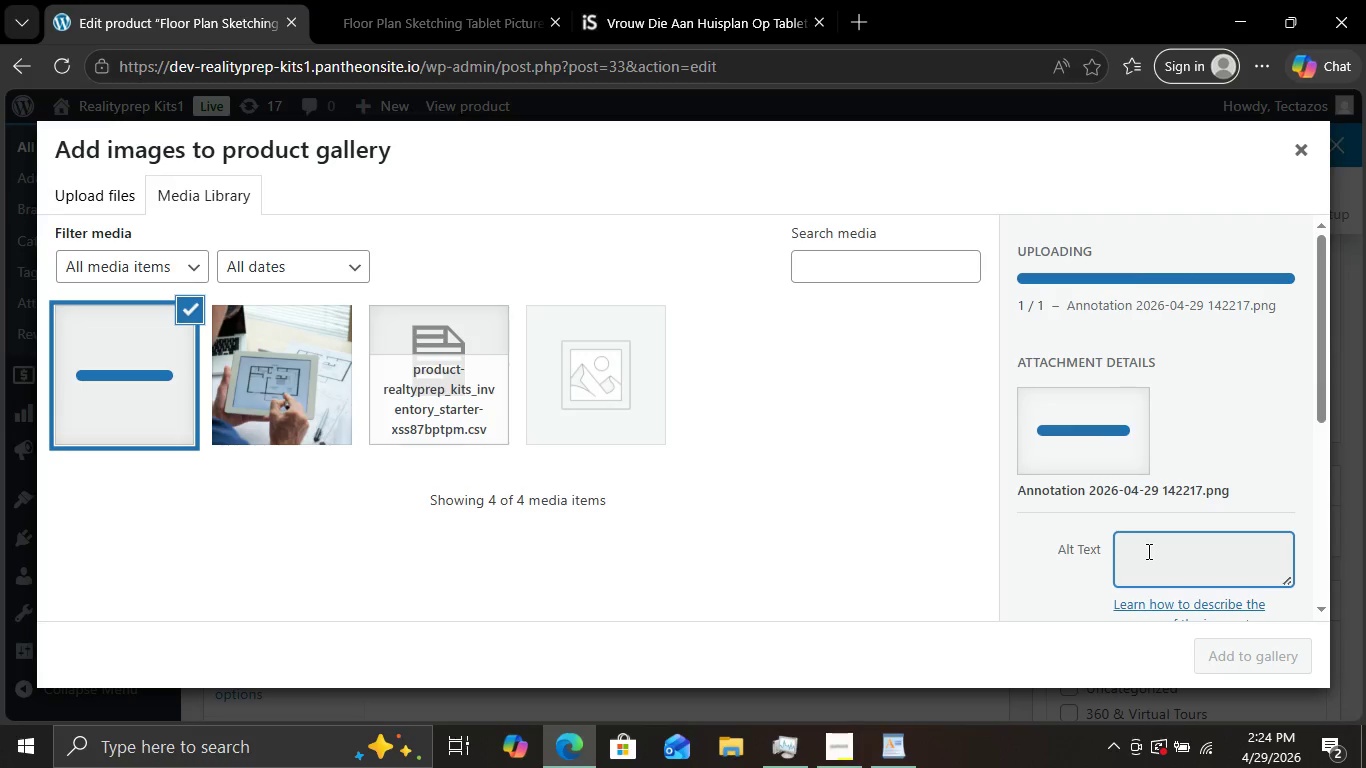 
left_click([1147, 551])
 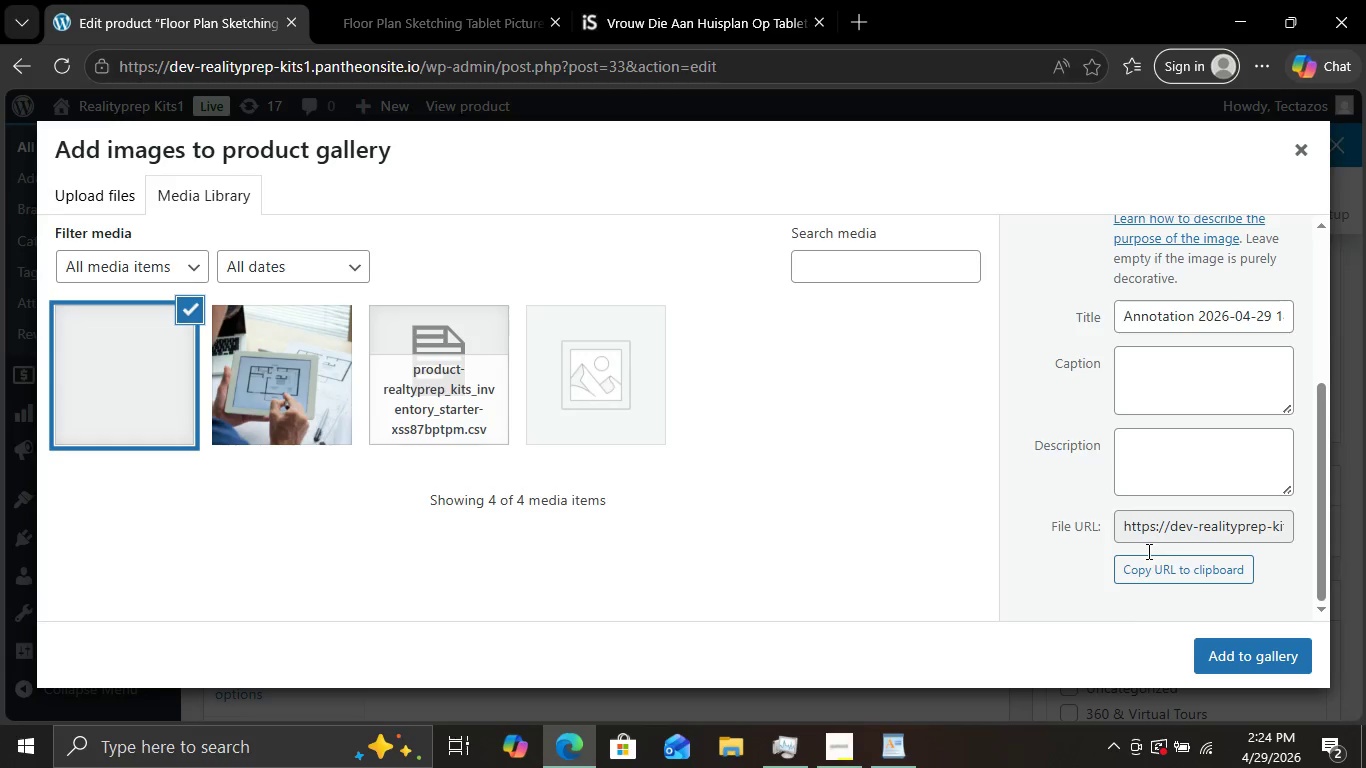 
scroll: coordinate [1147, 551], scroll_direction: down, amount: 2.0
 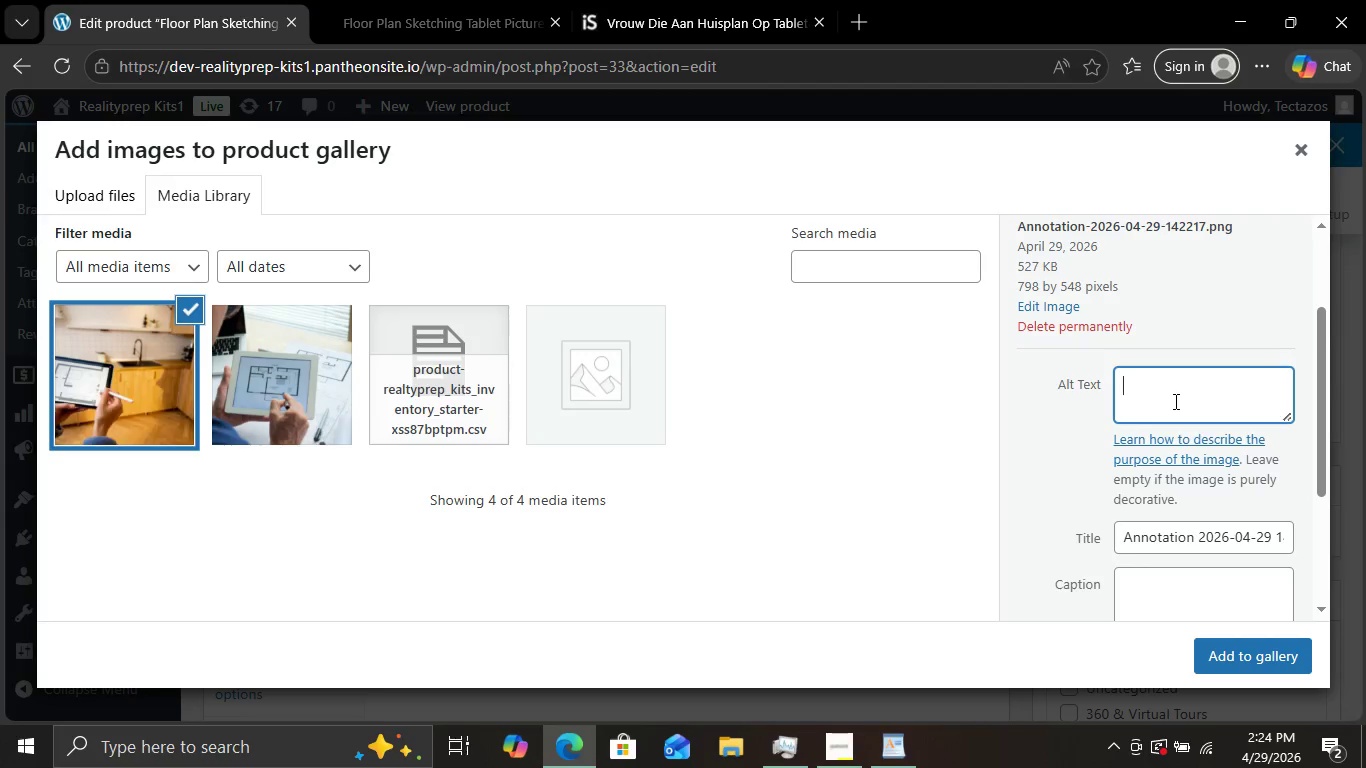 
left_click([1174, 401])
 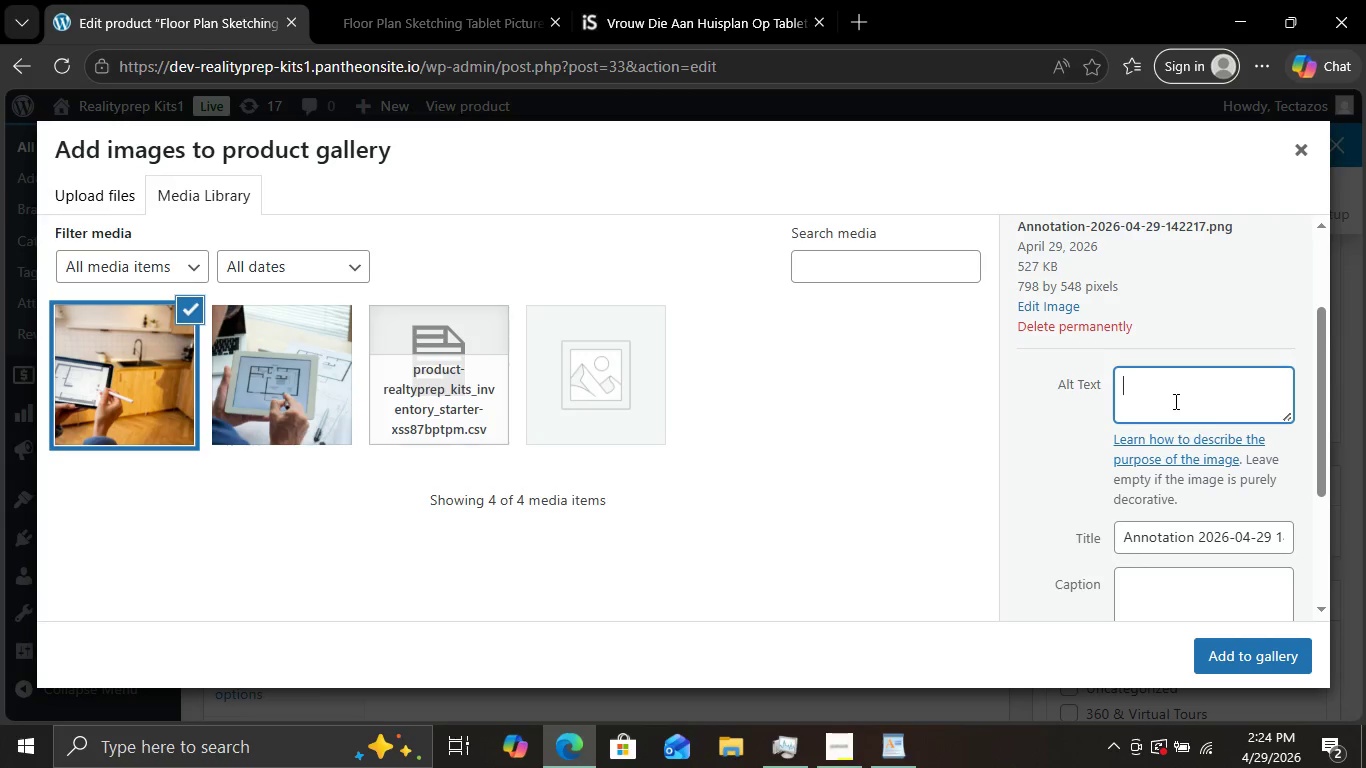 
key(Control+V)
 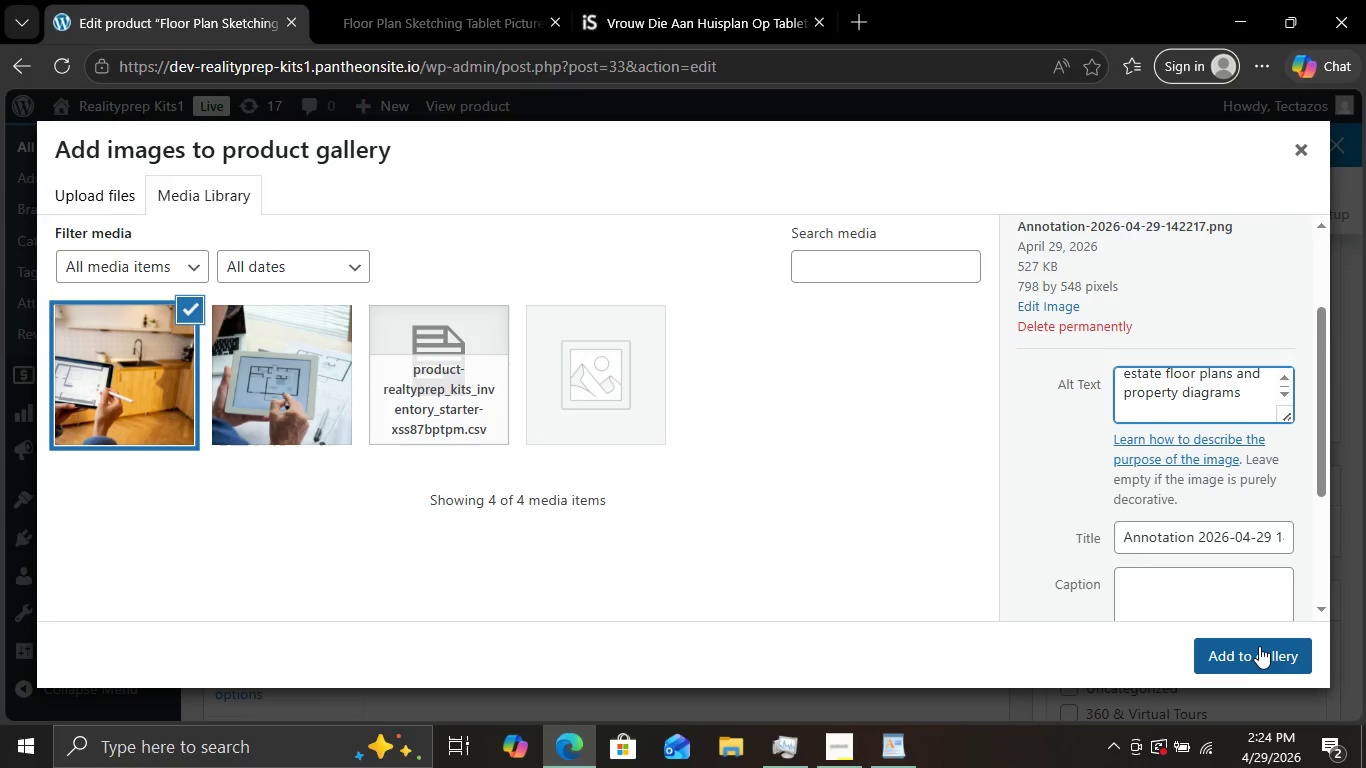 
left_click([1259, 645])
 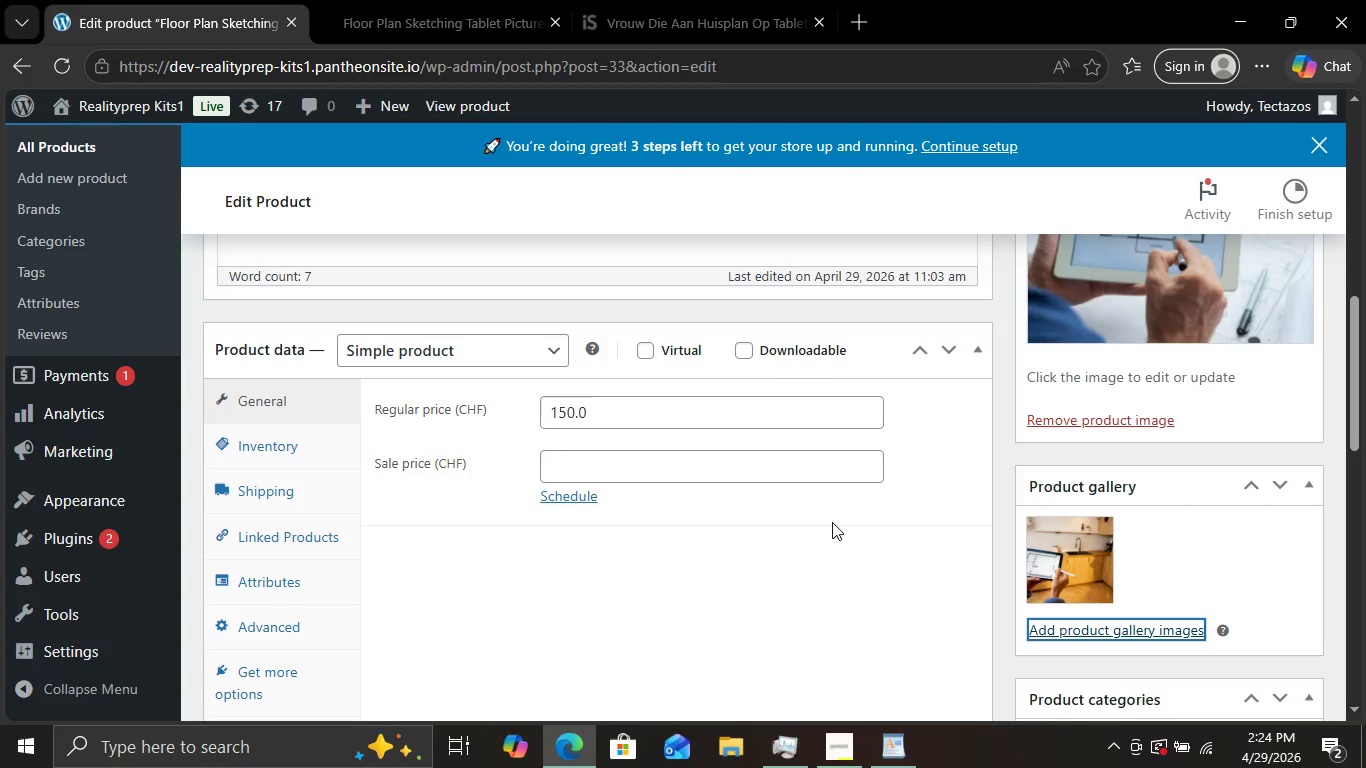 
scroll: coordinate [832, 522], scroll_direction: down, amount: 1.0
 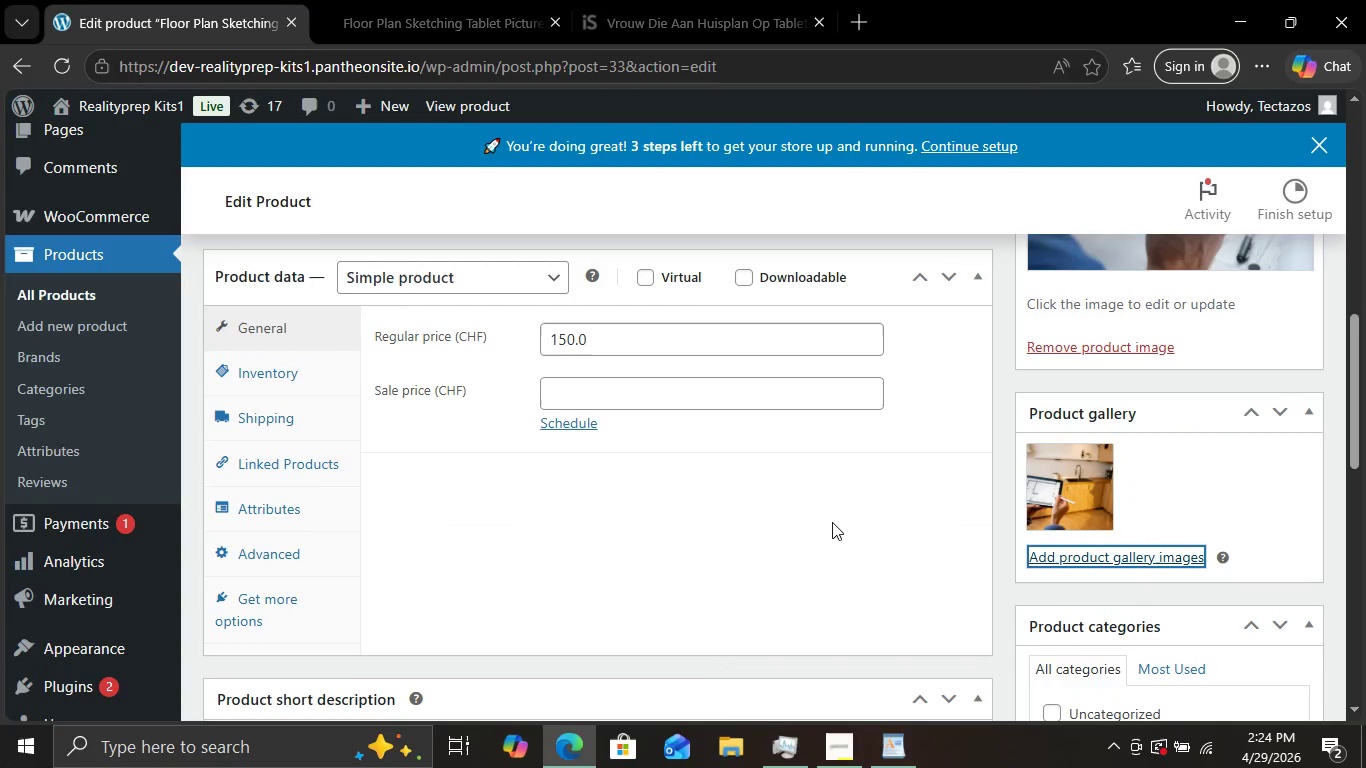 
scroll: coordinate [832, 522], scroll_direction: up, amount: 7.0
 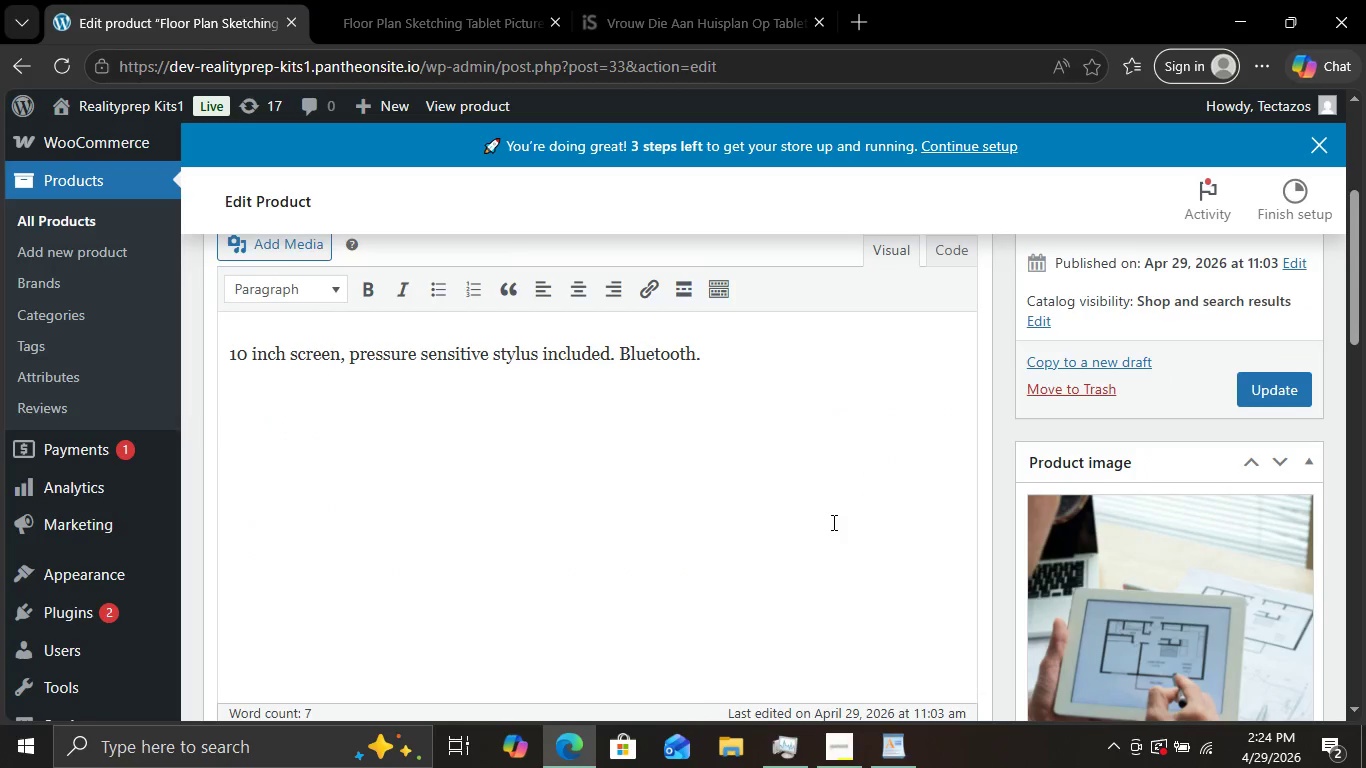 
scroll: coordinate [832, 522], scroll_direction: down, amount: 12.0
 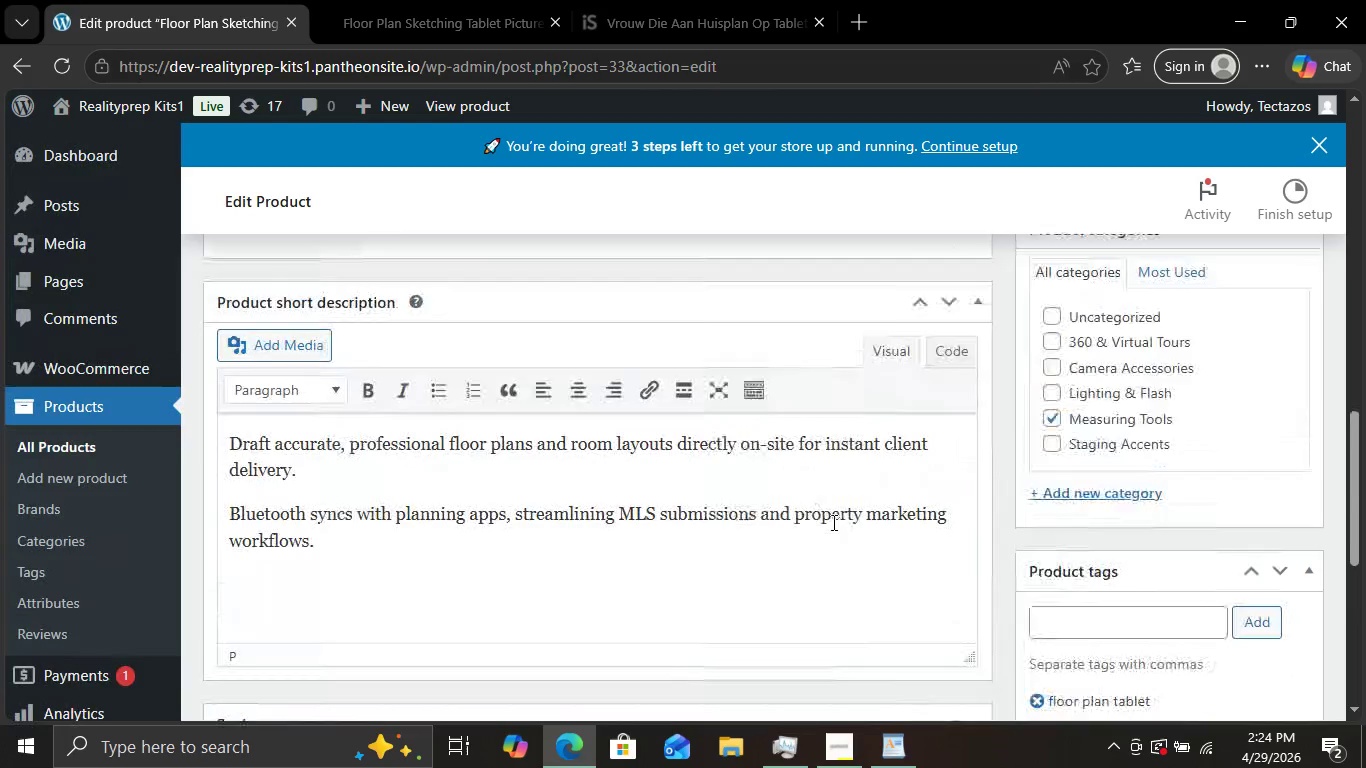 
scroll: coordinate [832, 522], scroll_direction: up, amount: 1.0
 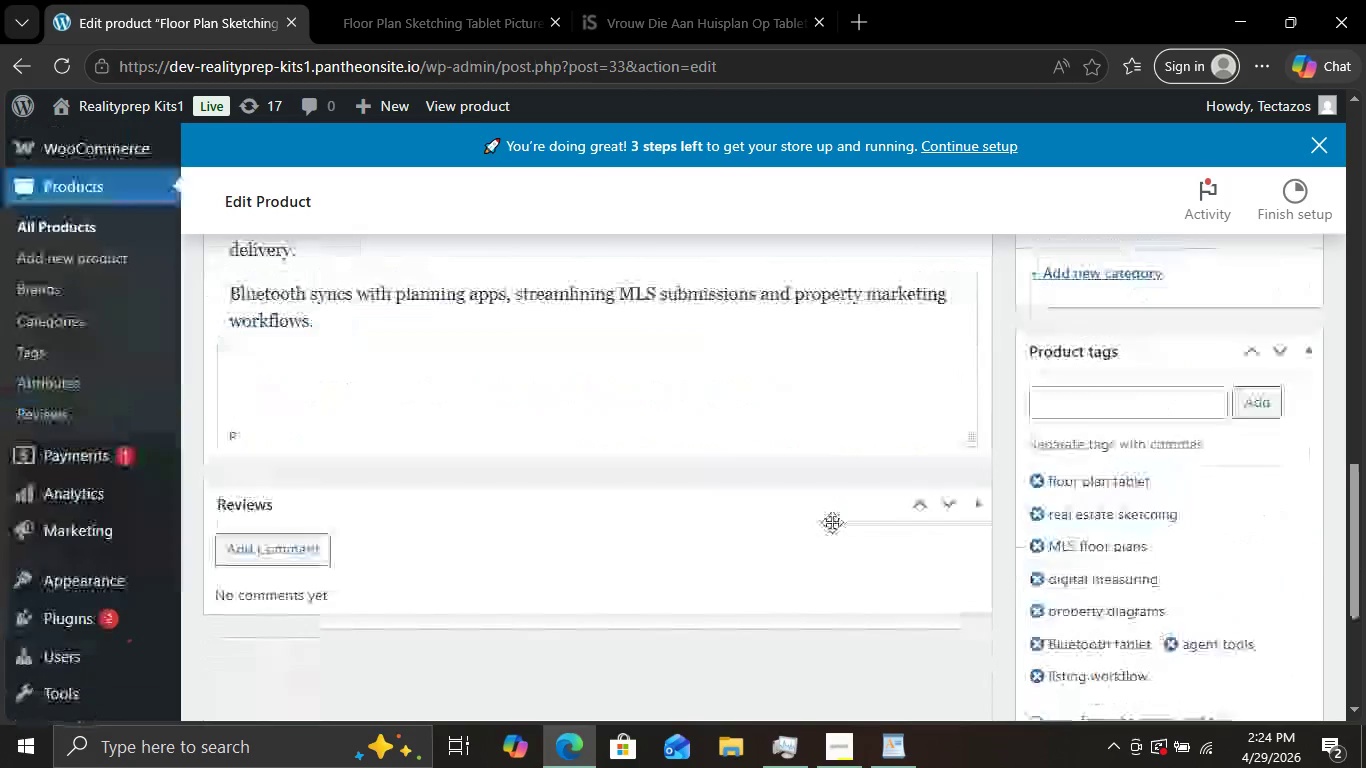 
scroll: coordinate [832, 522], scroll_direction: down, amount: 1.0
 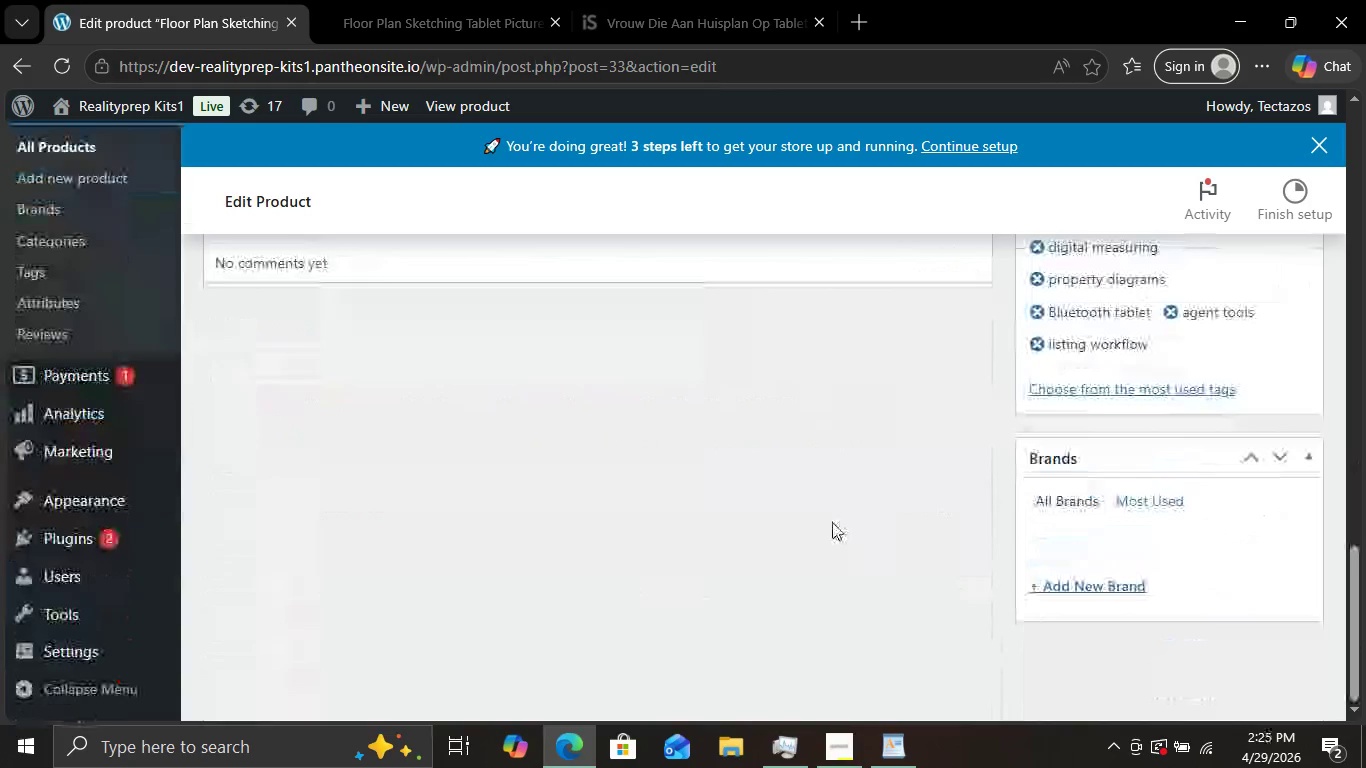 
scroll: coordinate [832, 522], scroll_direction: none, amount: 0.0
 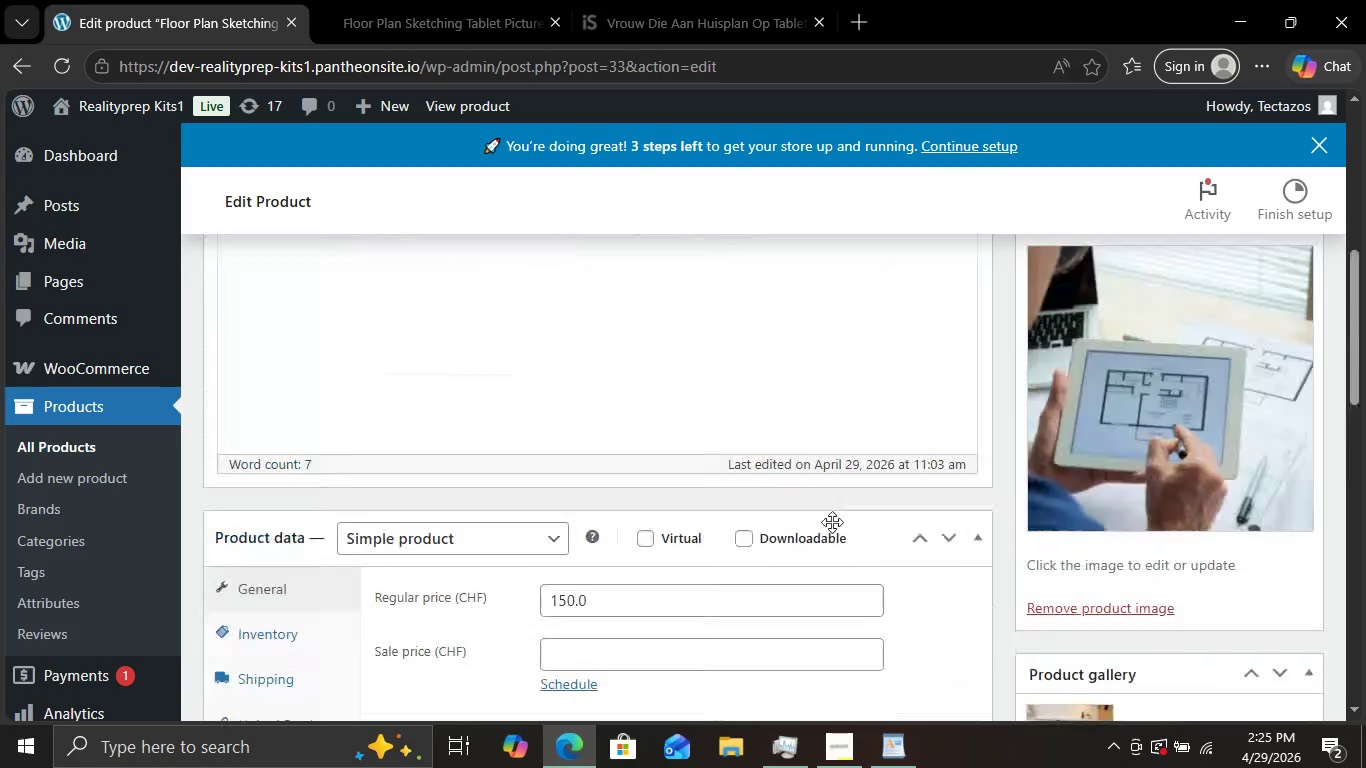 
scroll: coordinate [832, 522], scroll_direction: up, amount: 7.0
 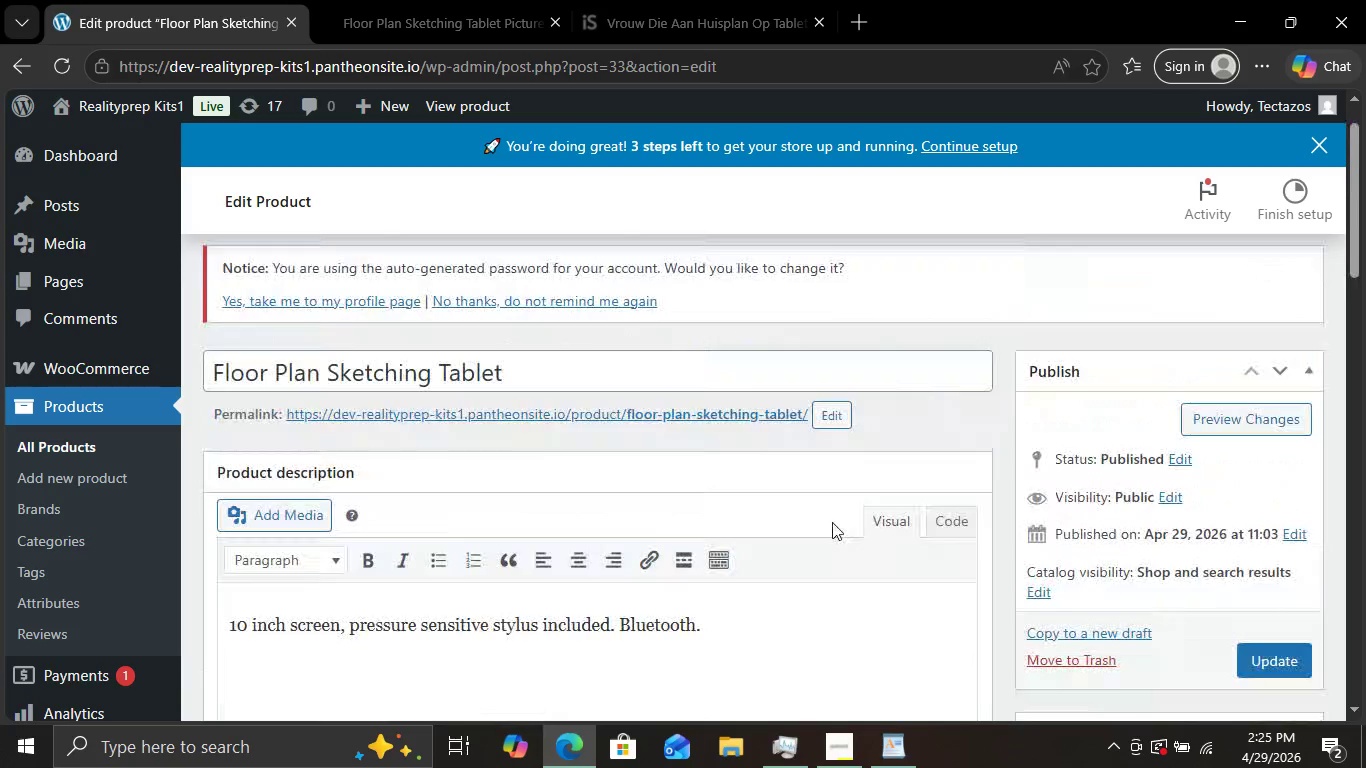 
scroll: coordinate [832, 522], scroll_direction: down, amount: 10.0
 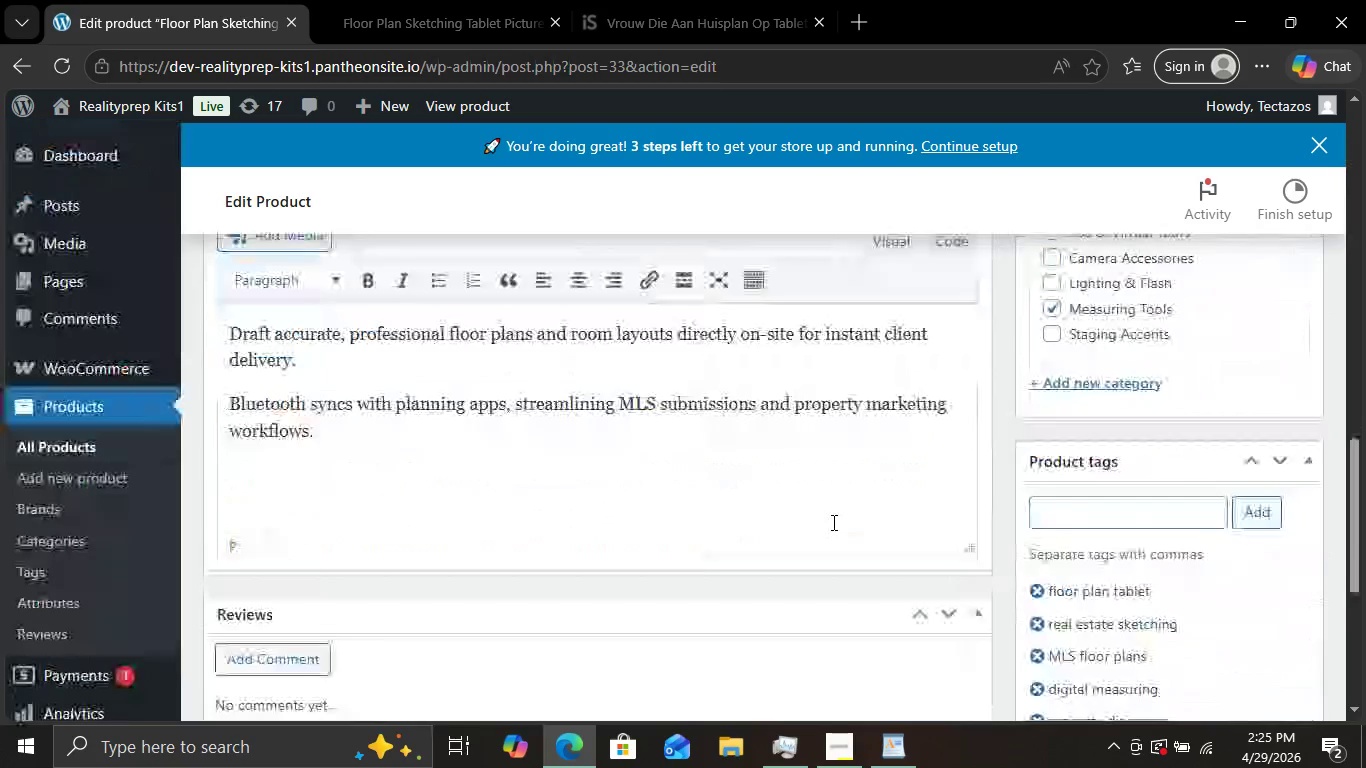 
scroll: coordinate [832, 522], scroll_direction: up, amount: 6.0
 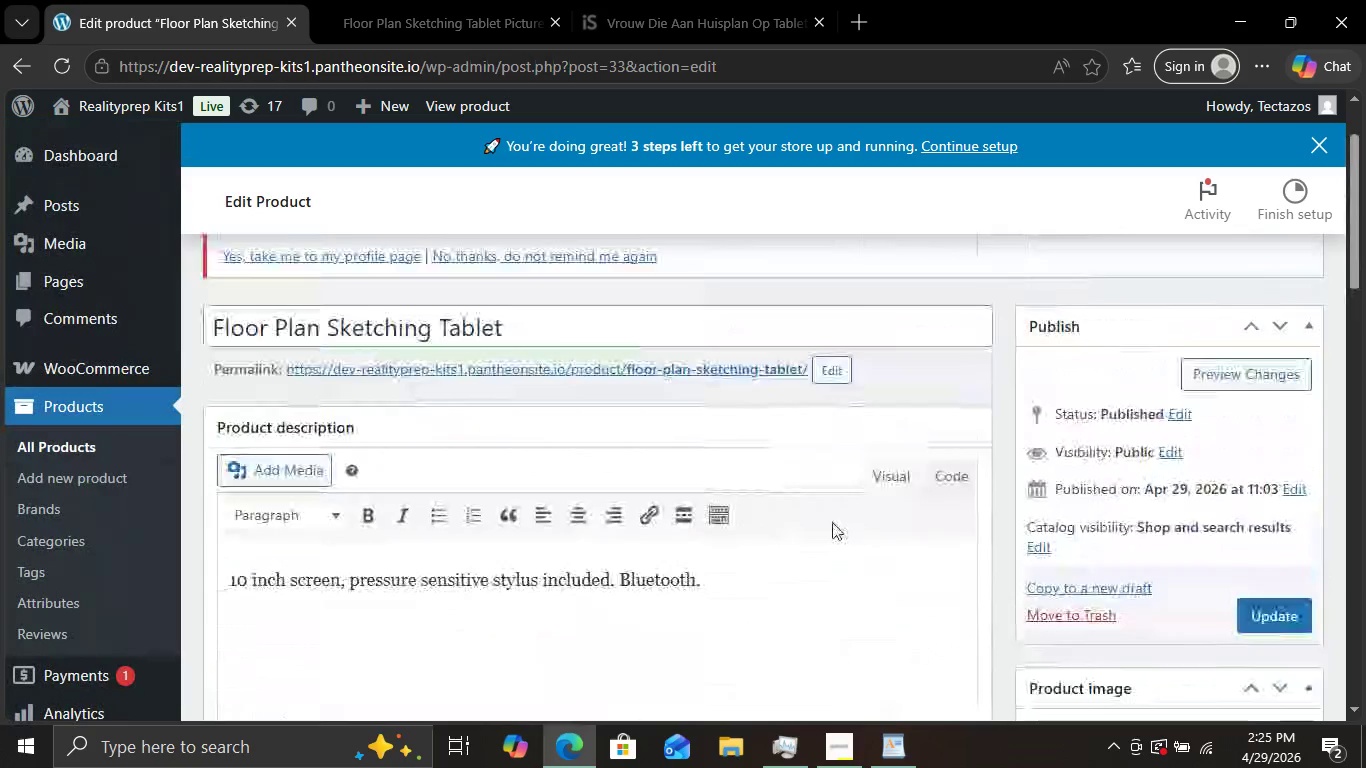 
scroll: coordinate [832, 522], scroll_direction: down, amount: 10.0
 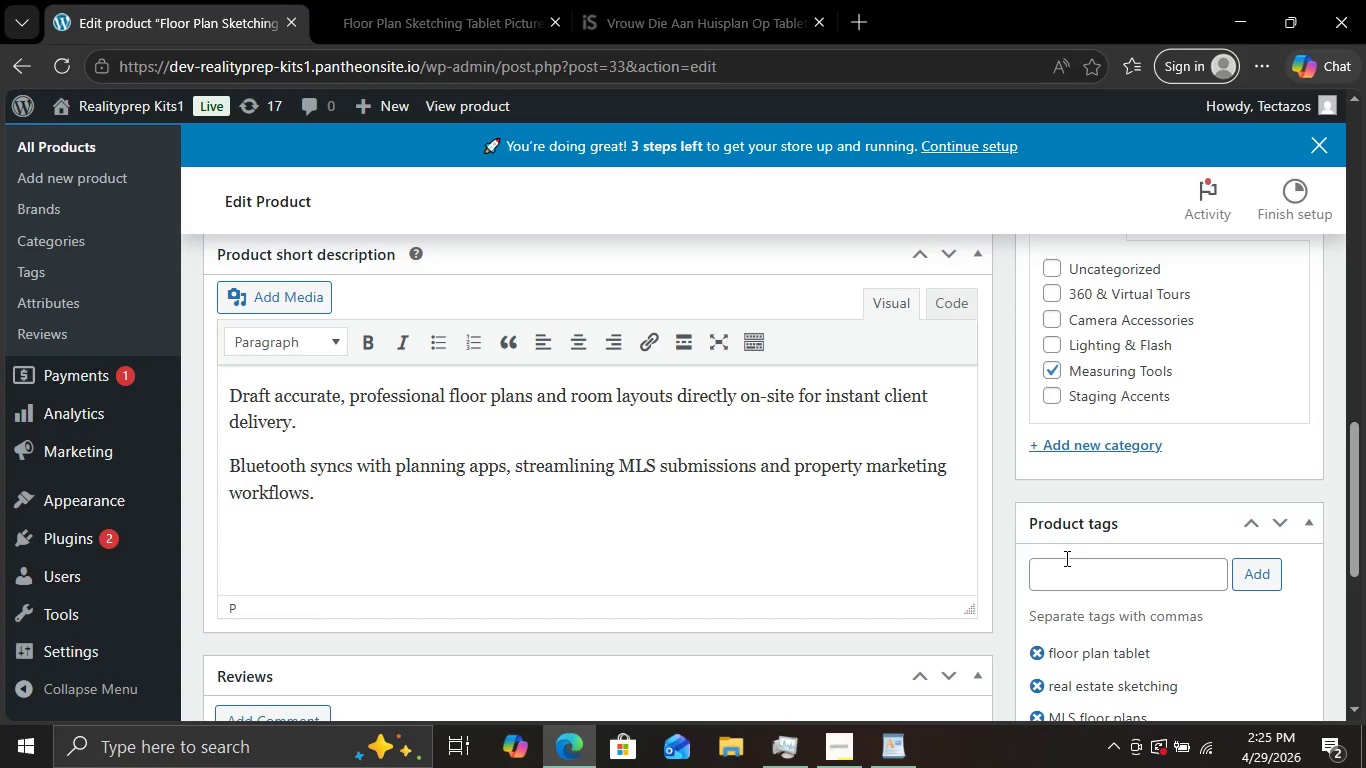 
scroll: coordinate [1065, 558], scroll_direction: up, amount: 9.0
 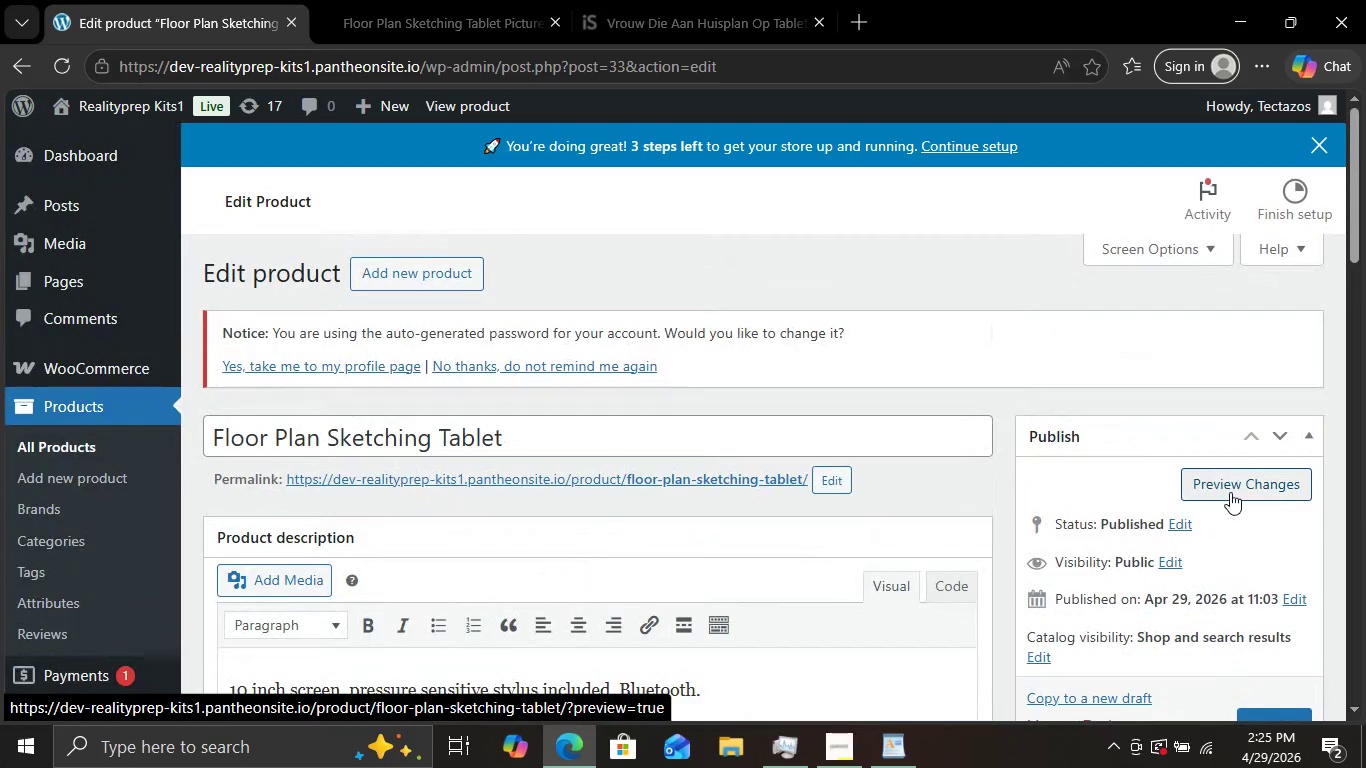 
left_click([1230, 492])
 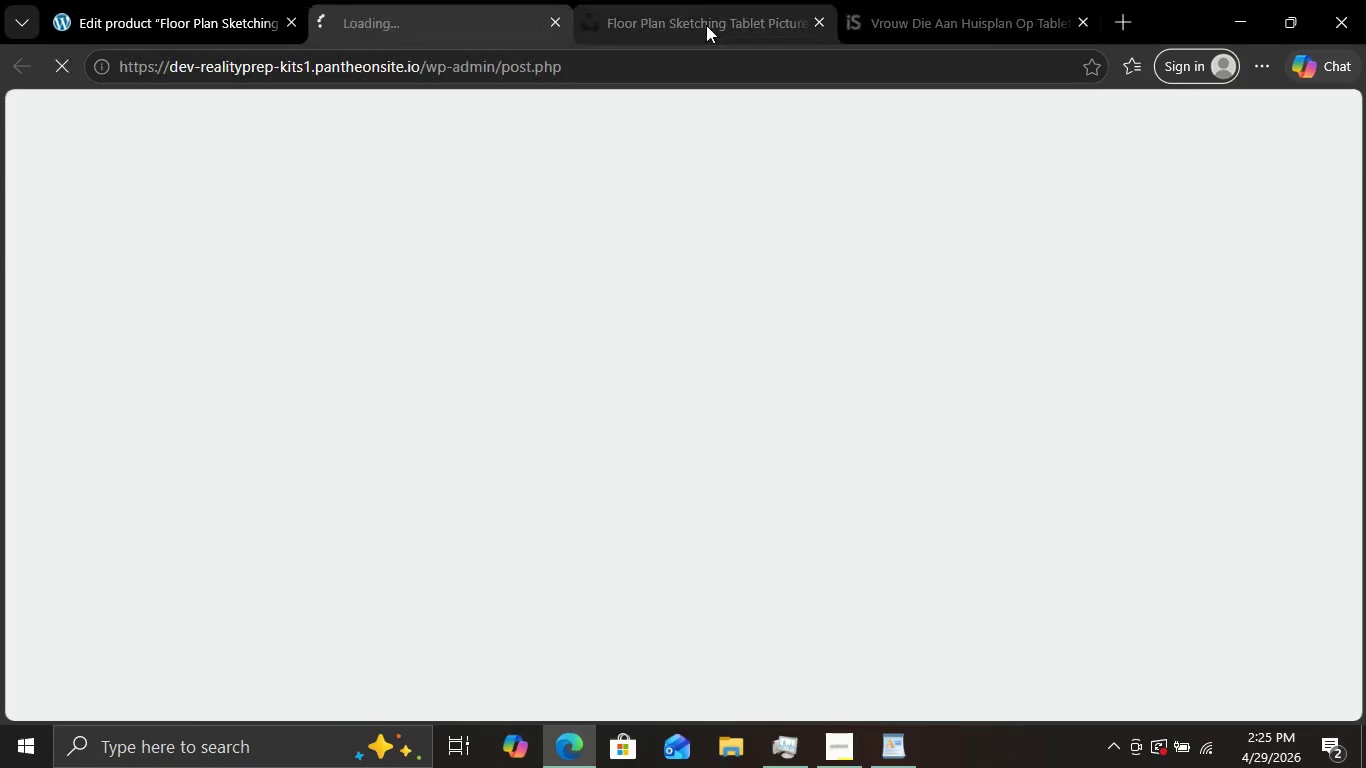 
left_click([930, 12])
 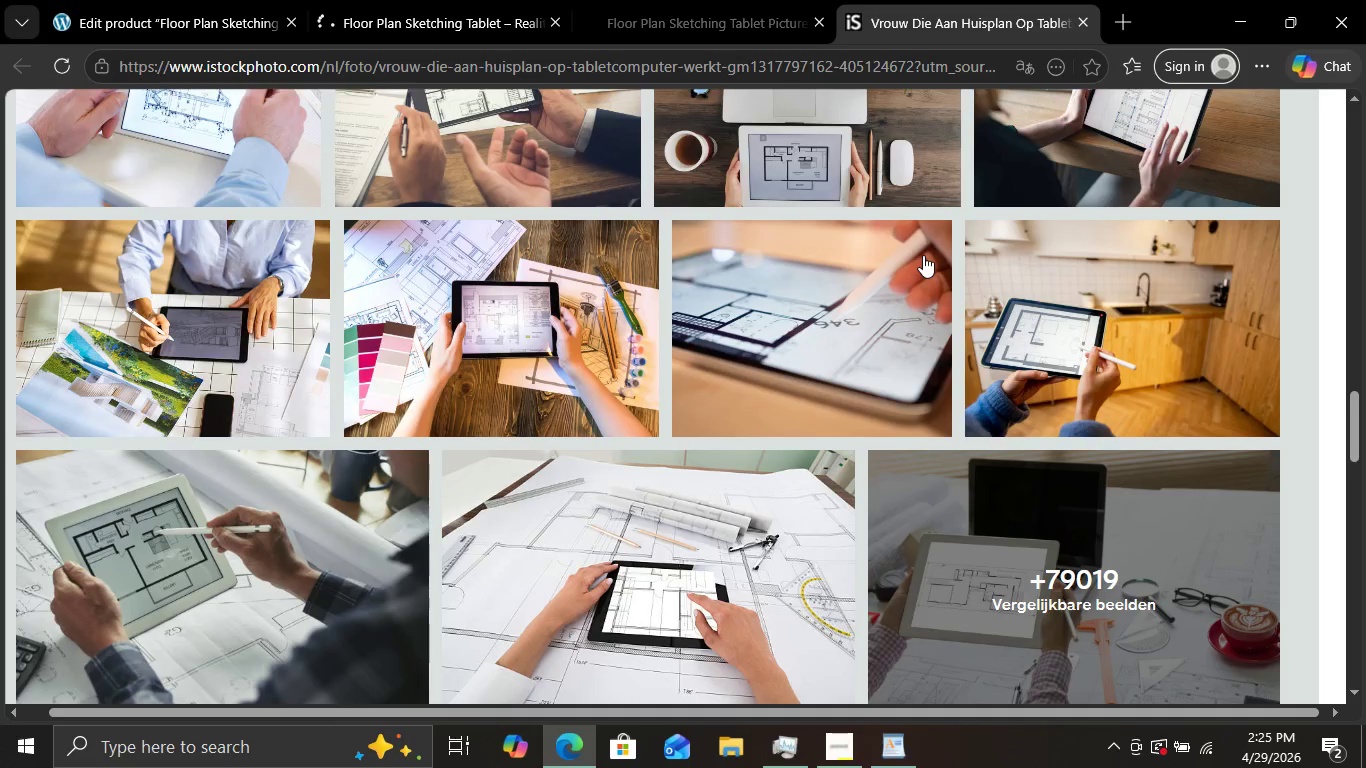 
scroll: coordinate [922, 255], scroll_direction: down, amount: 4.0
 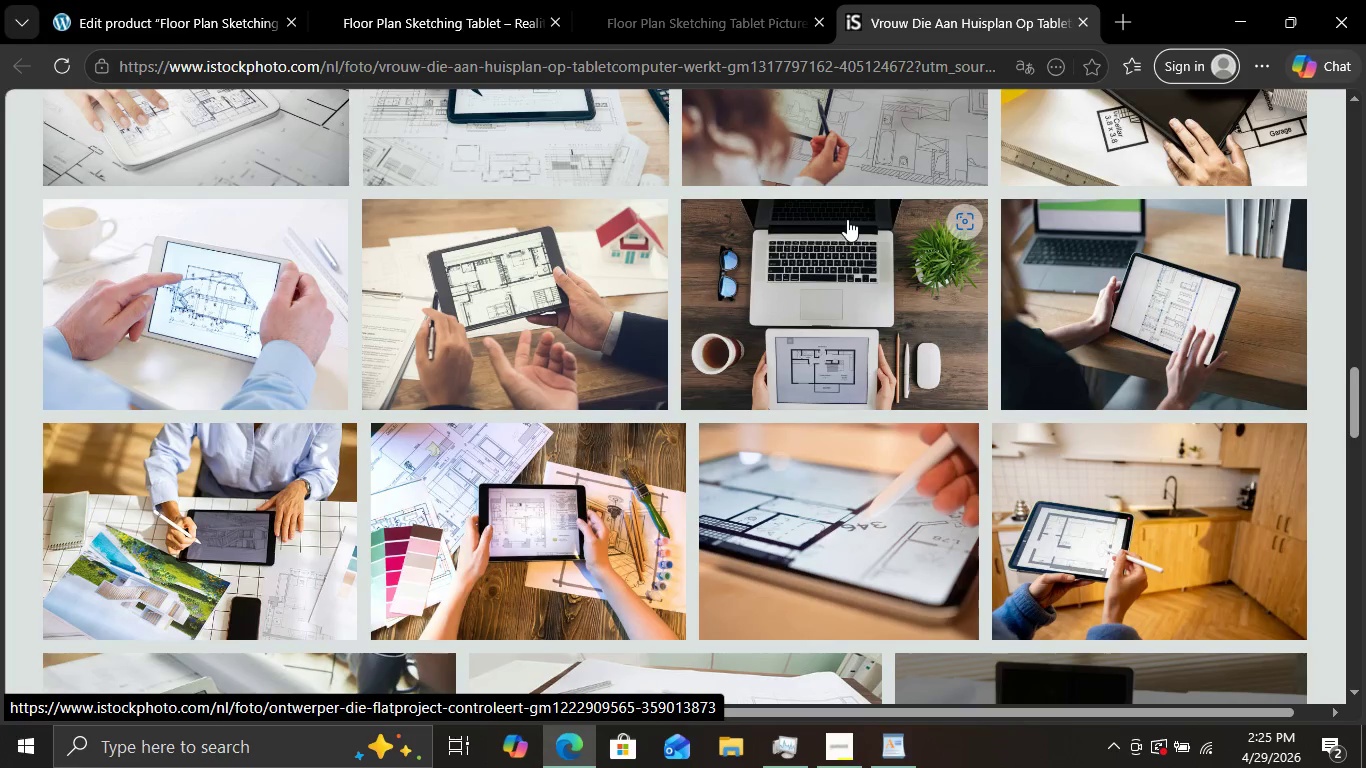 
wait(19.16)
 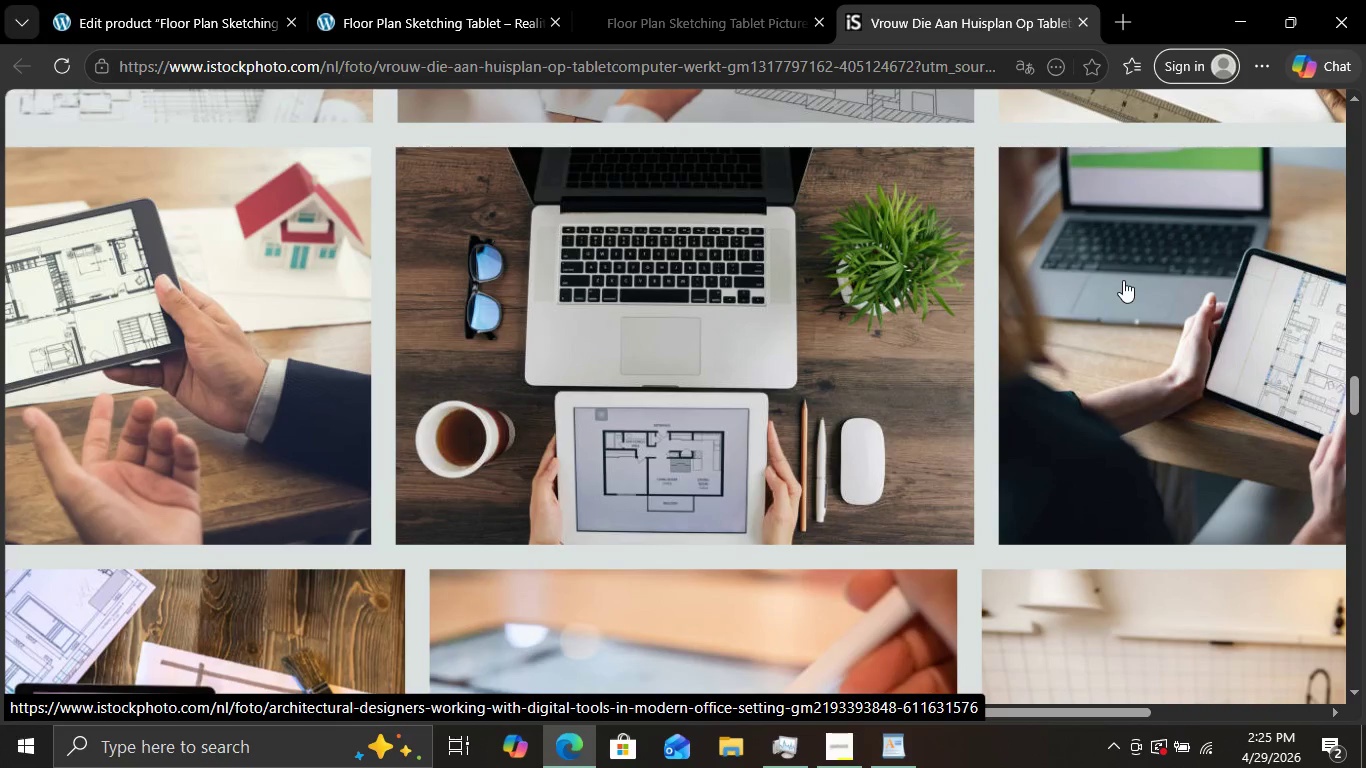 
key(Meta+Shift+S)
 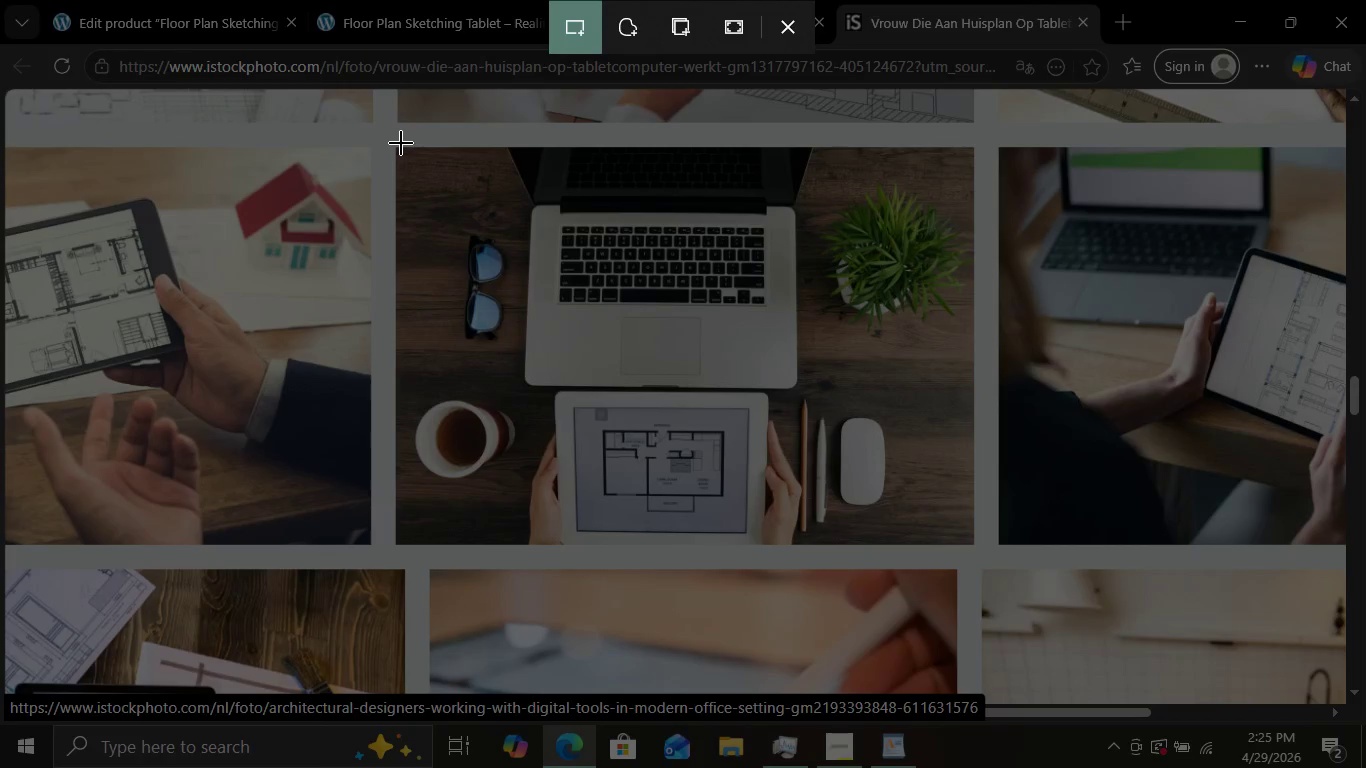 
left_click_drag(start_coordinate=[401, 143], to_coordinate=[406, 148])
 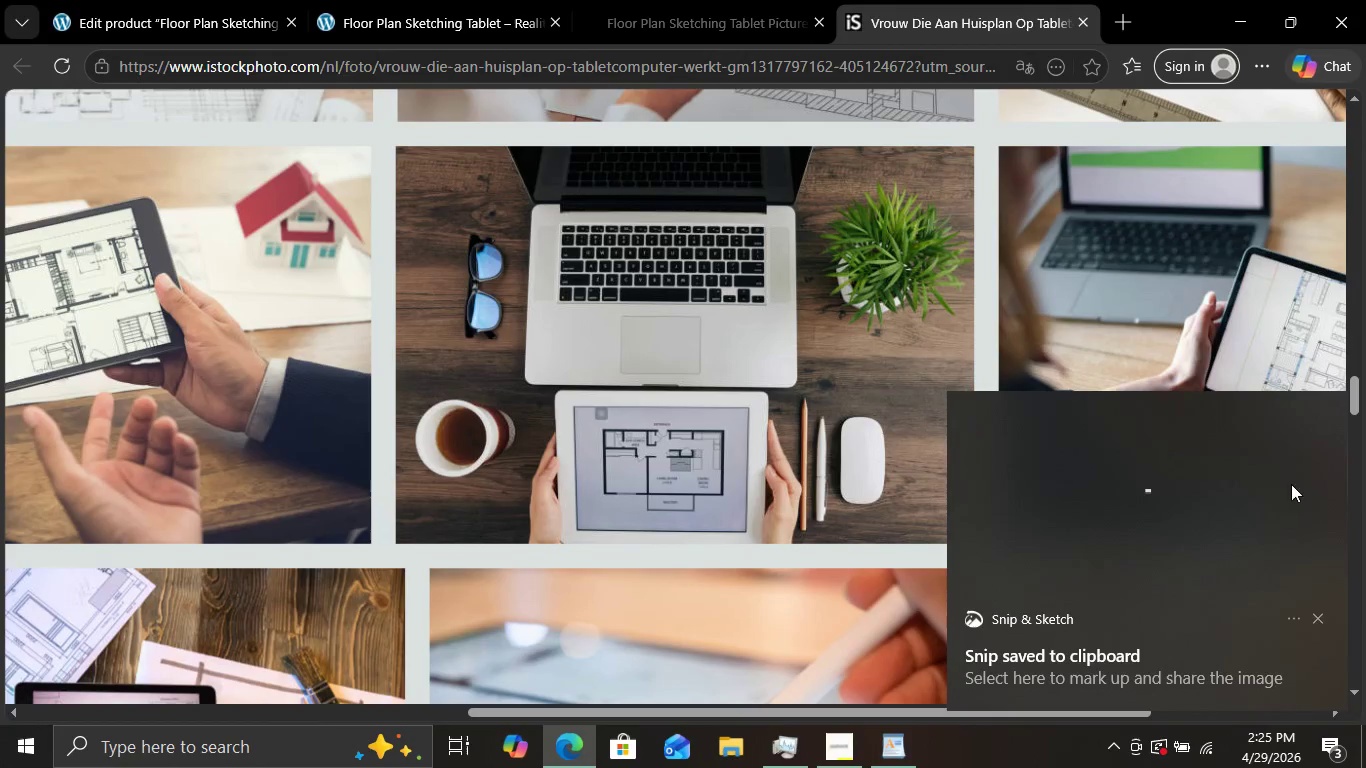 
left_click([1322, 619])
 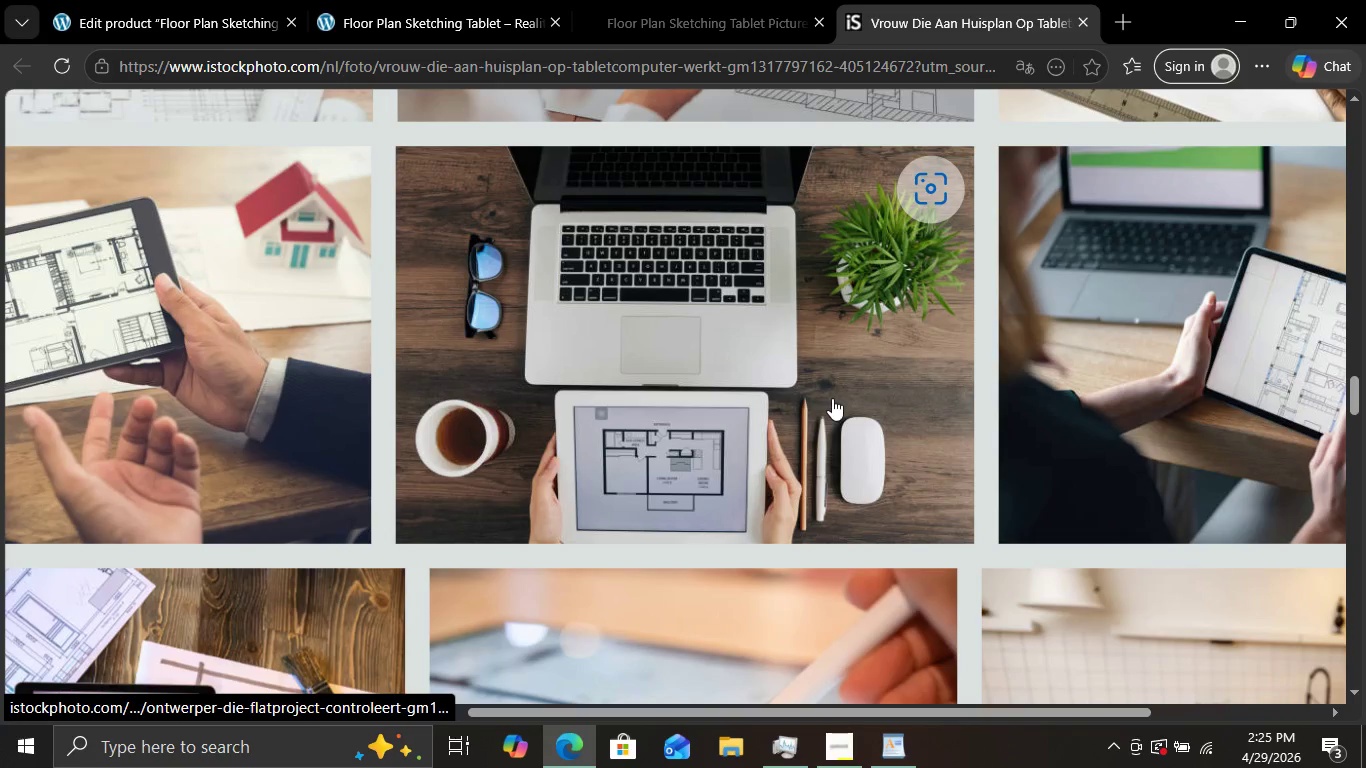 
key(Meta+Shift+ShiftLeft)
 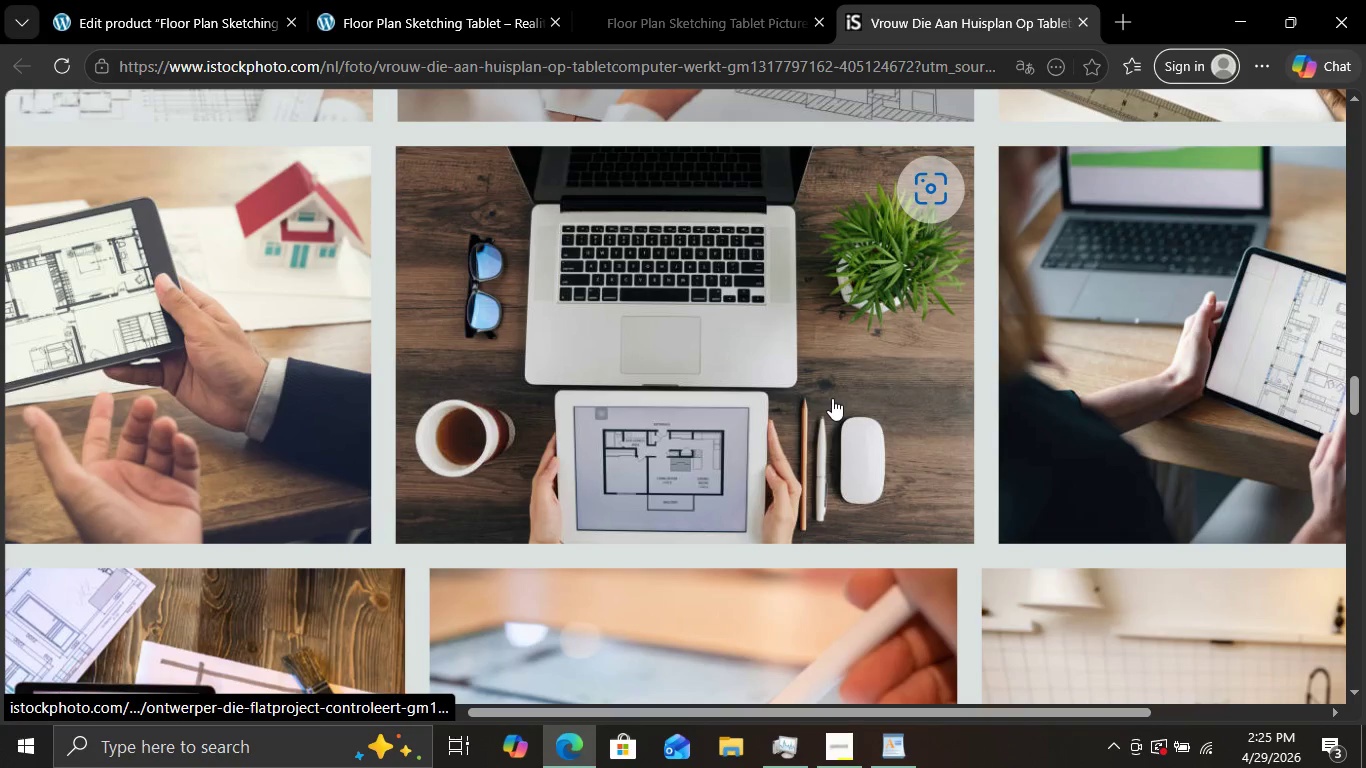 
key(Meta+Shift+S)
 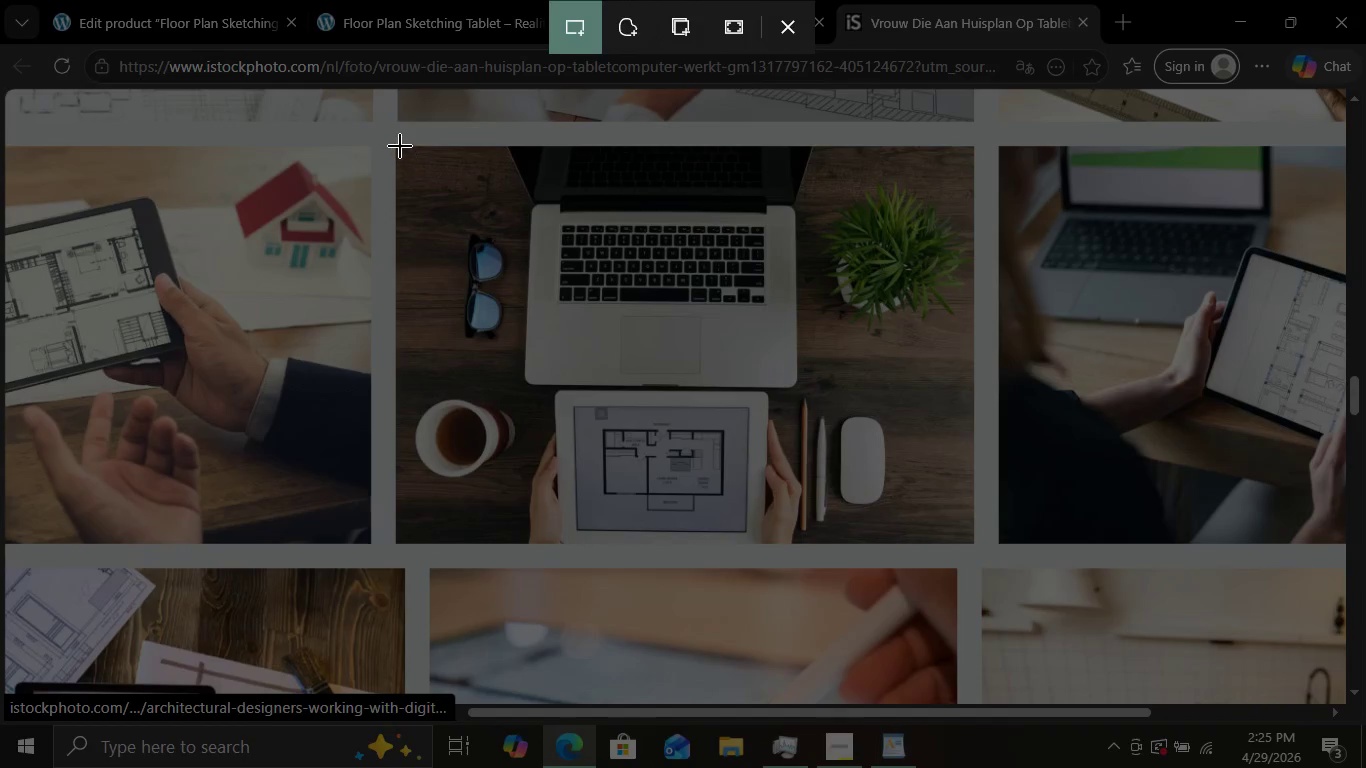 
left_click_drag(start_coordinate=[400, 146], to_coordinate=[968, 538])
 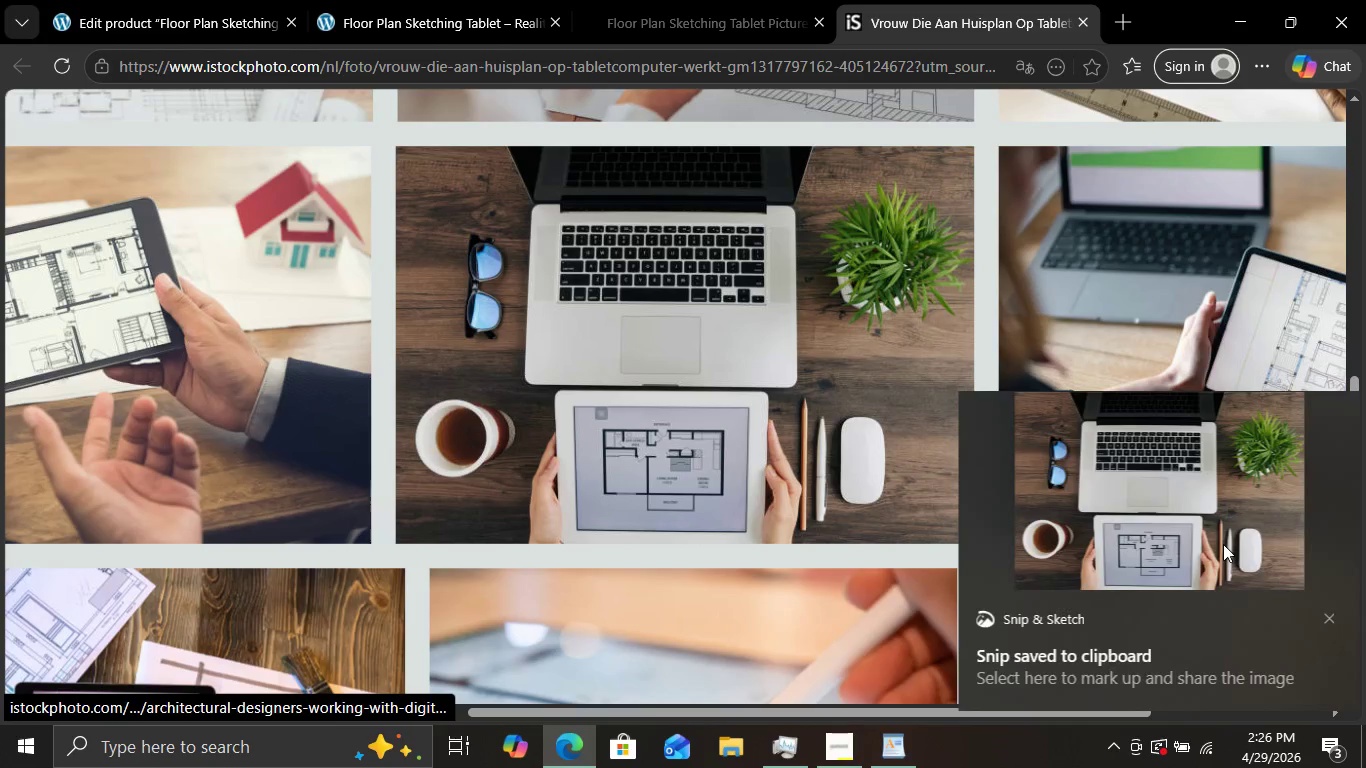 
double_click([1179, 532])
 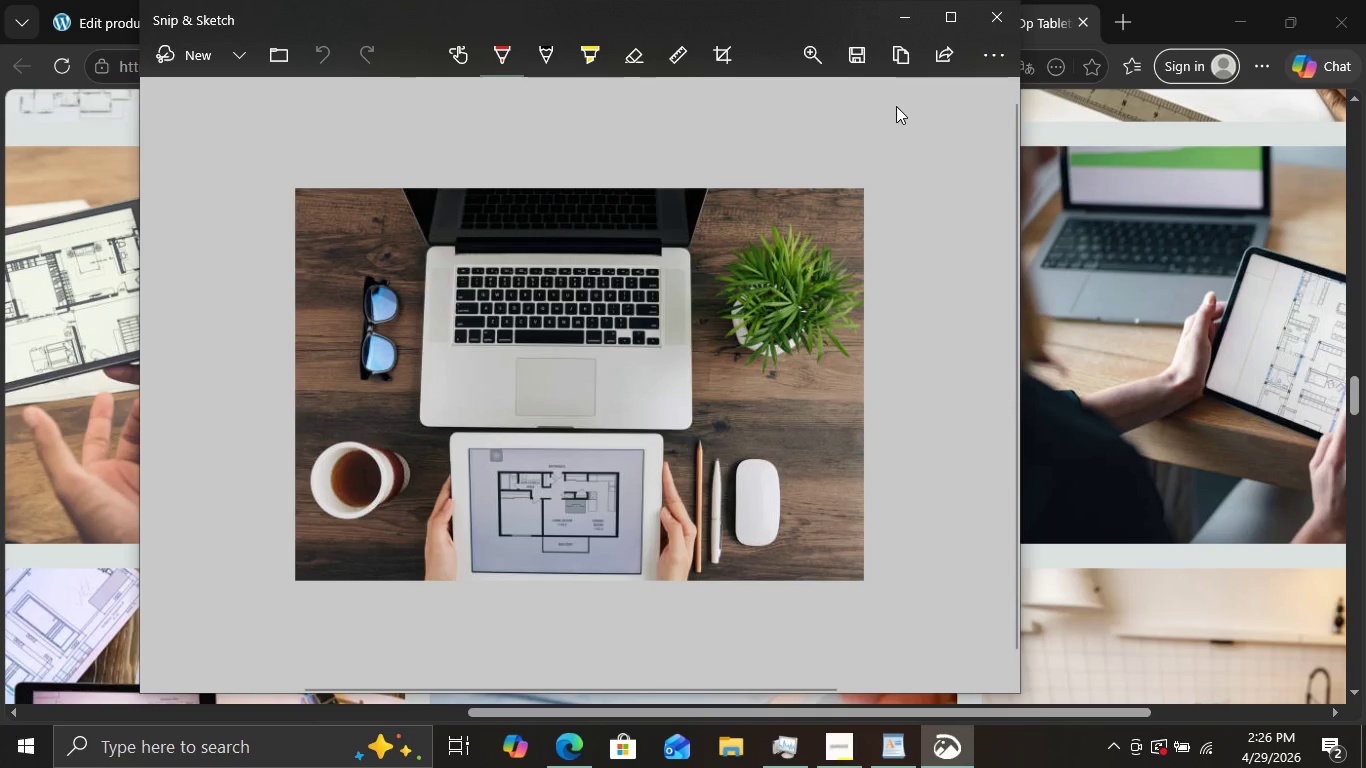 
wait(5.72)
 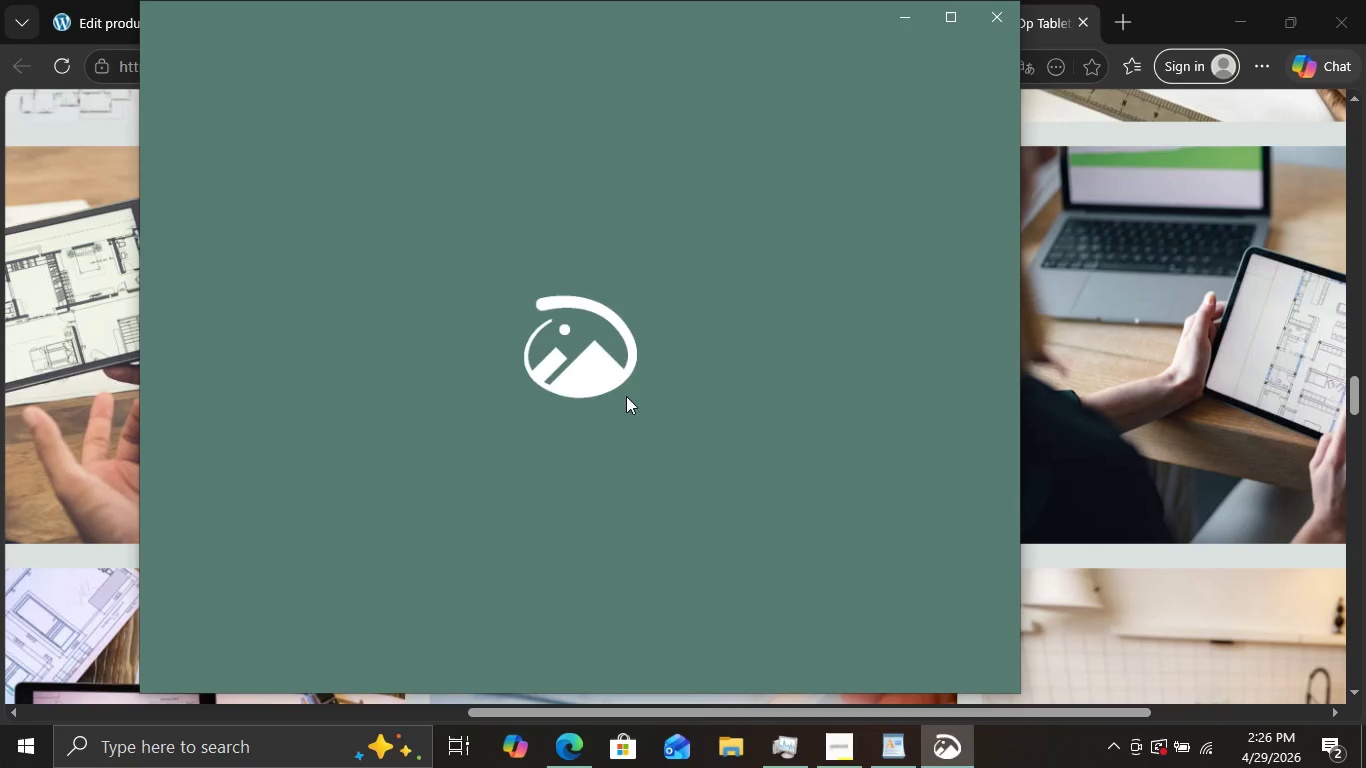 
left_click([866, 65])
 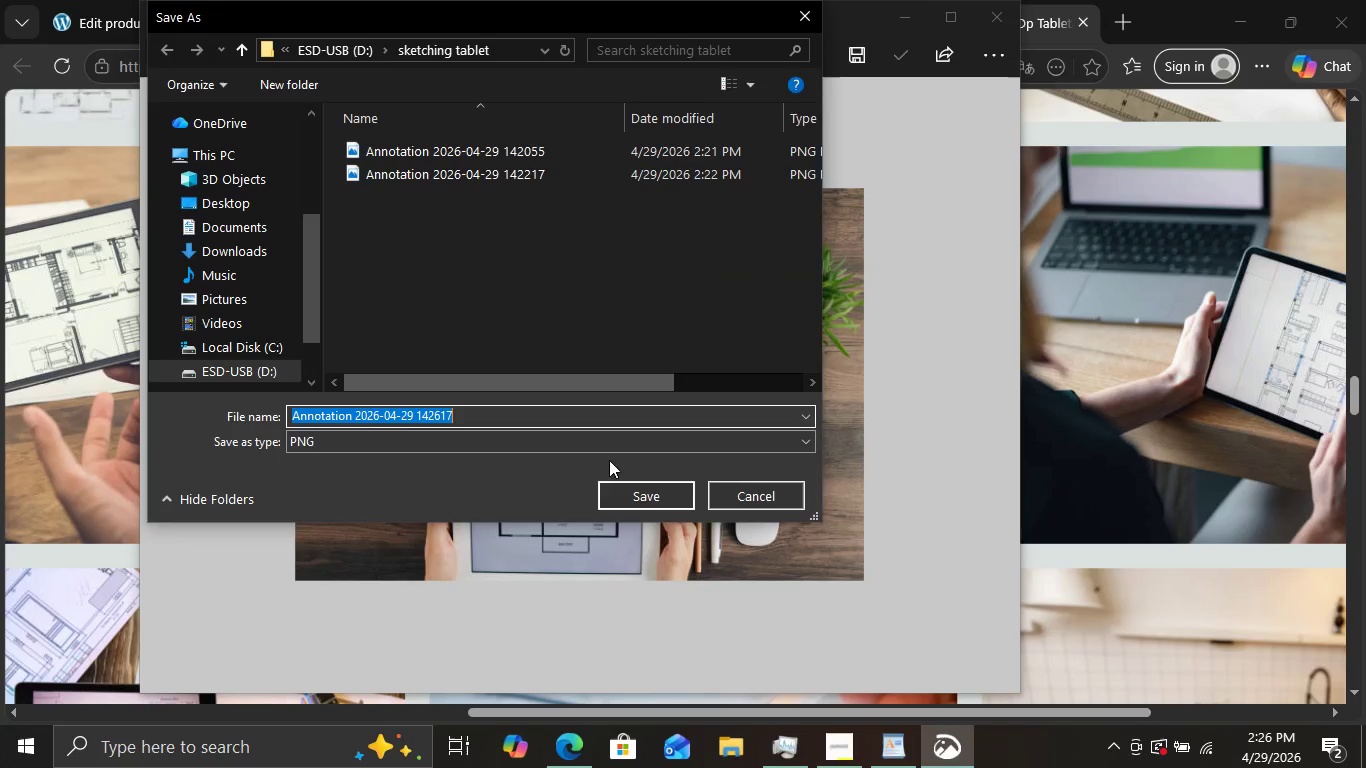 
left_click([654, 506])
 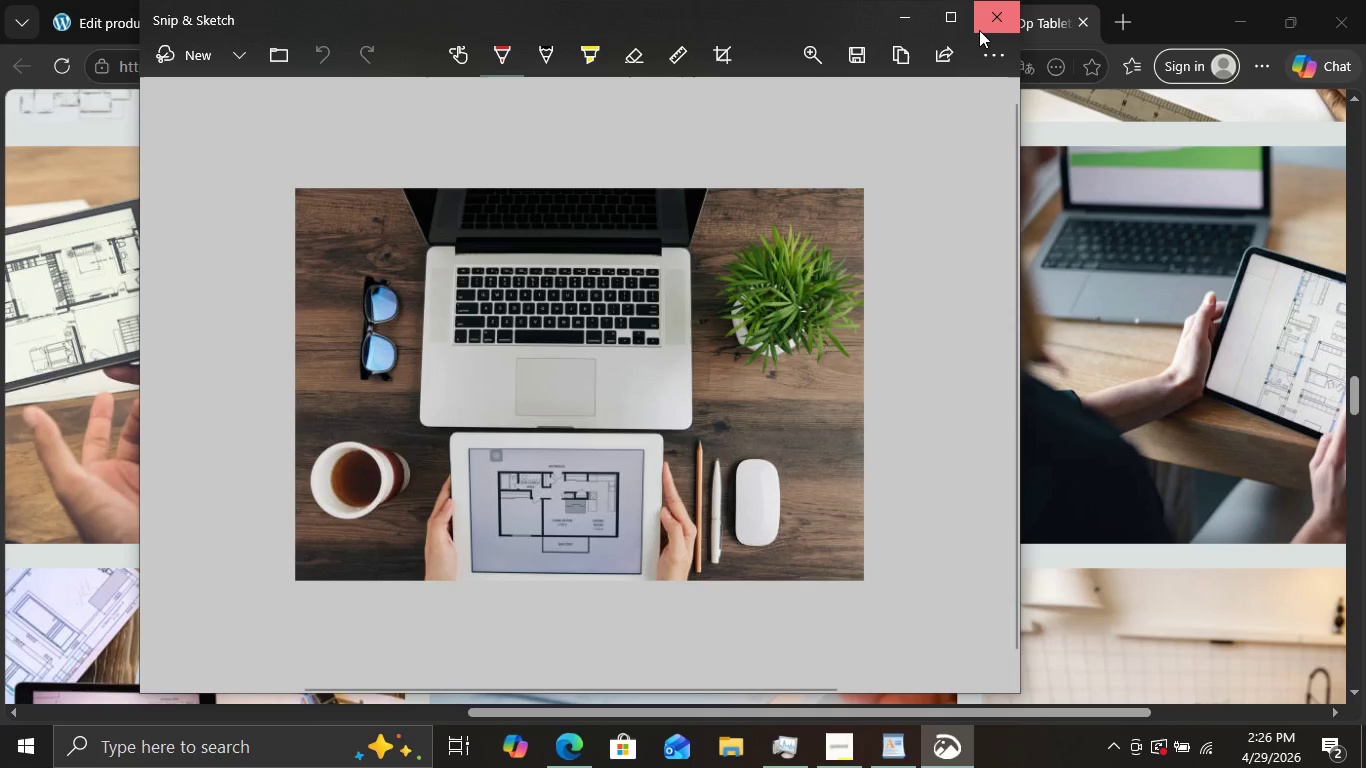 
left_click([979, 30])
 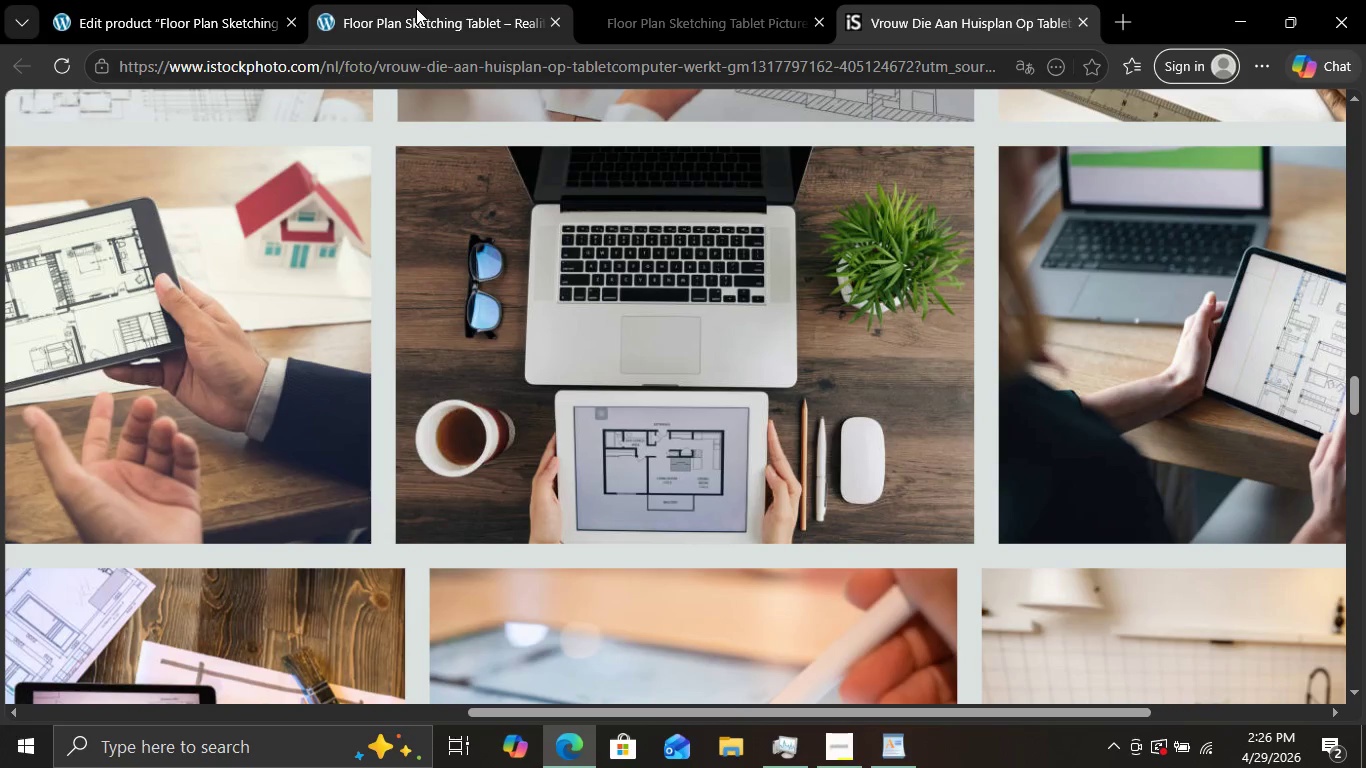 
left_click([422, 0])
 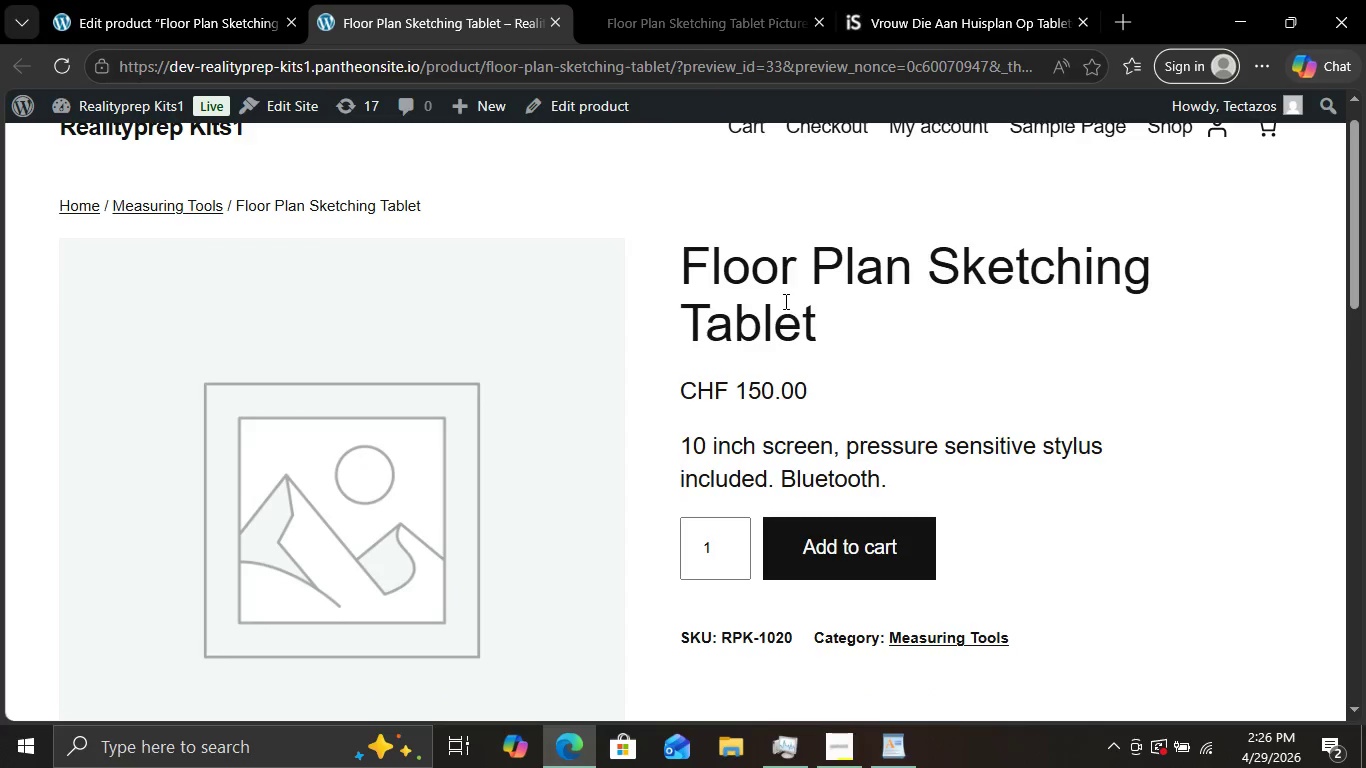 
scroll: coordinate [784, 301], scroll_direction: down, amount: 2.0
 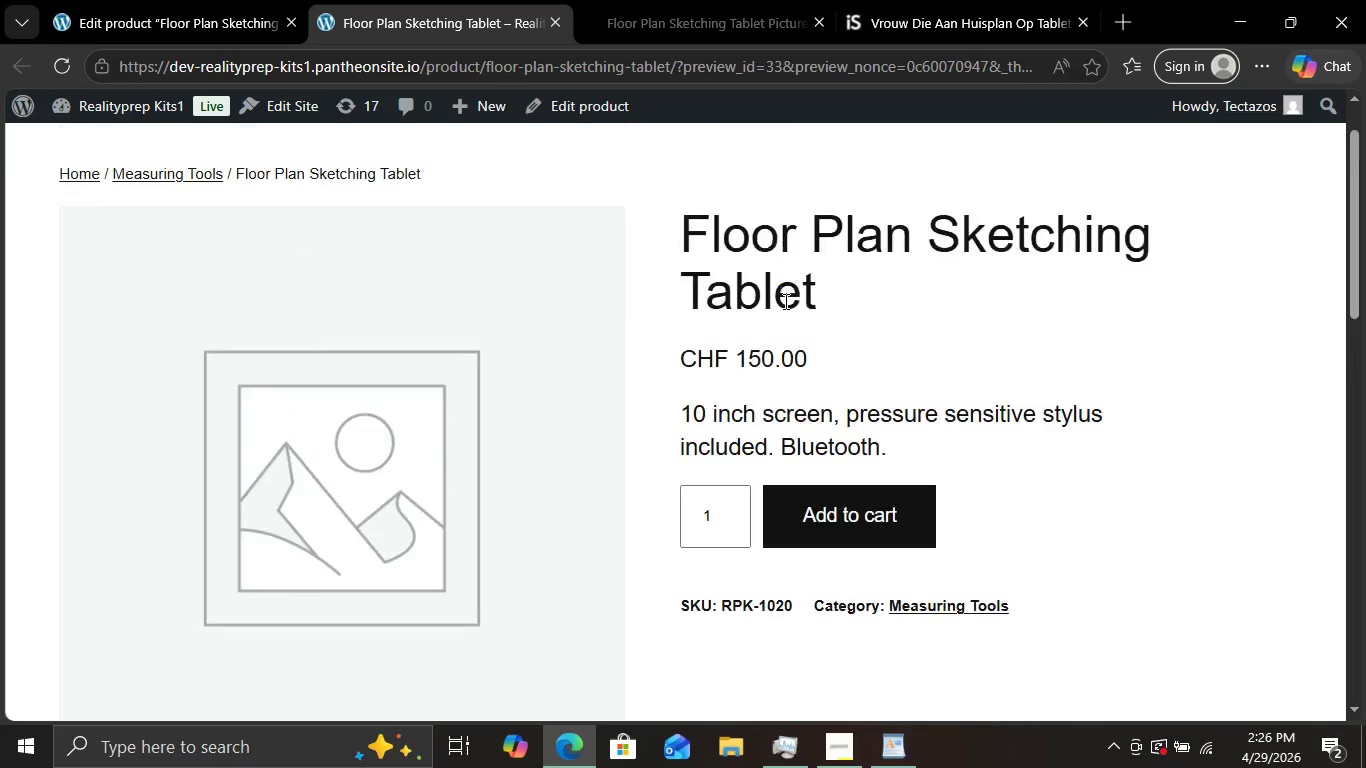 
scroll: coordinate [784, 301], scroll_direction: up, amount: 2.0
 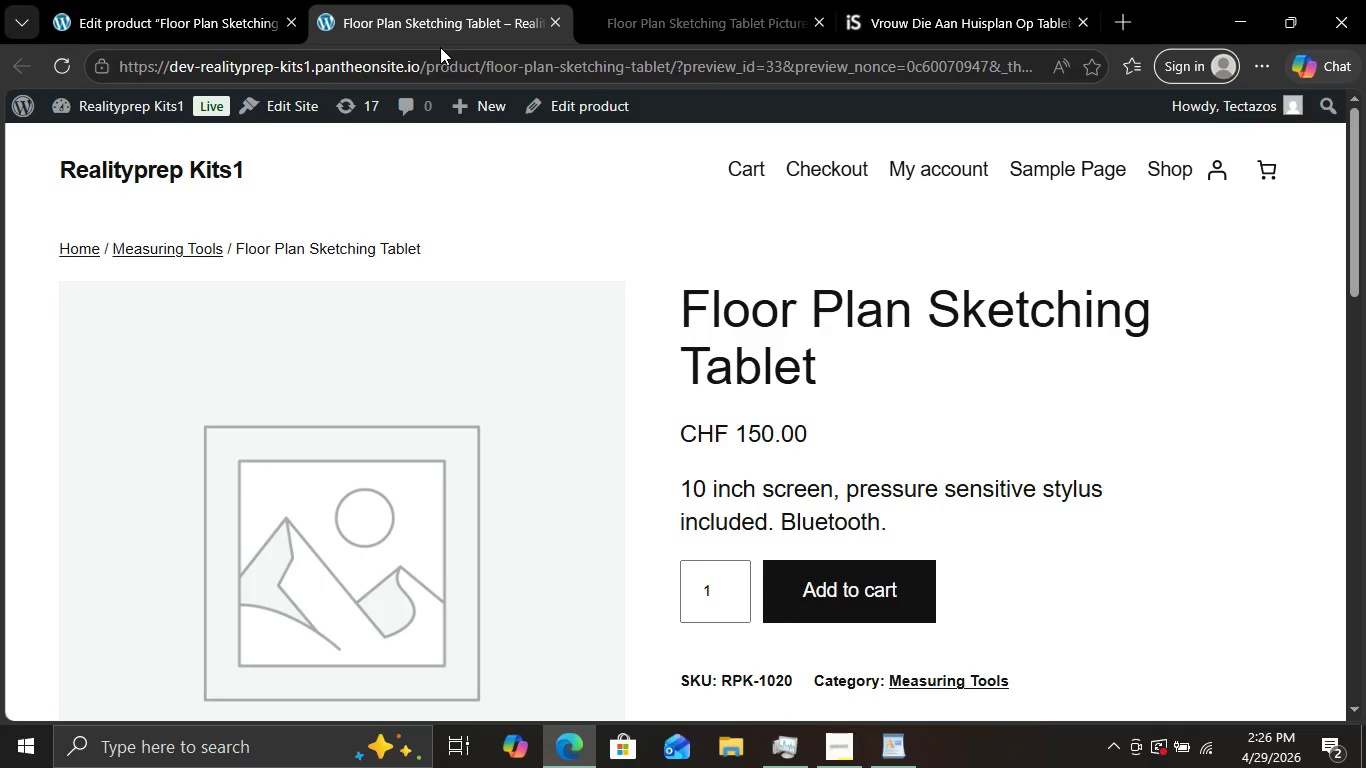 
left_click([176, 0])
 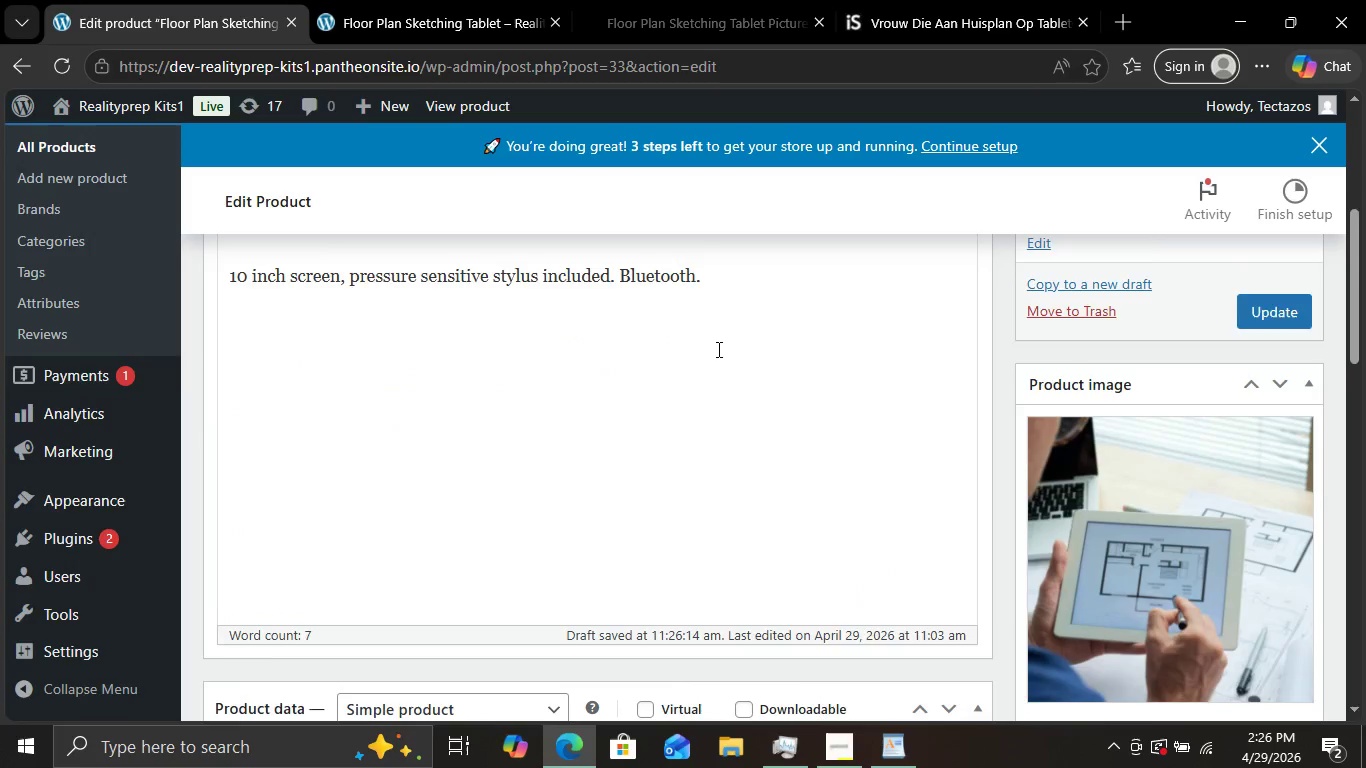 
scroll: coordinate [1155, 520], scroll_direction: down, amount: 6.0
 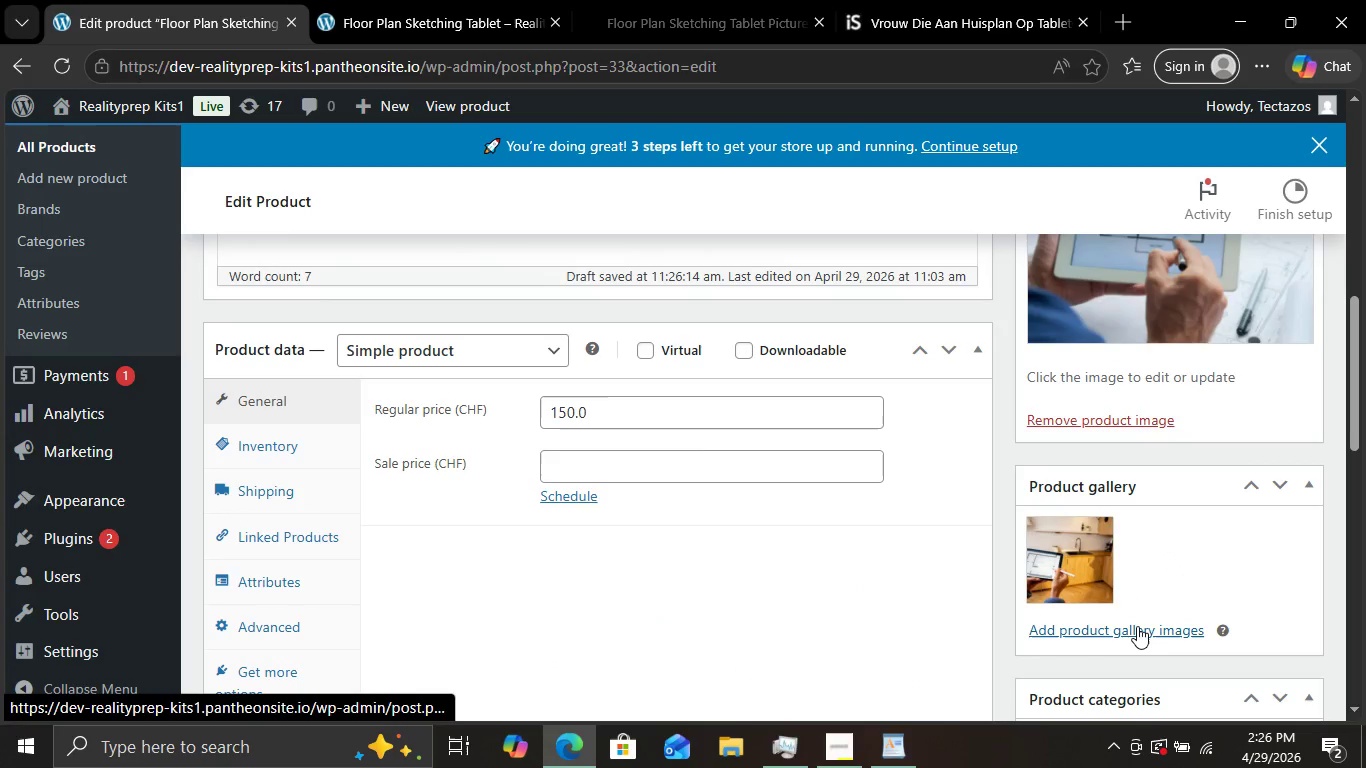 
left_click([1137, 626])
 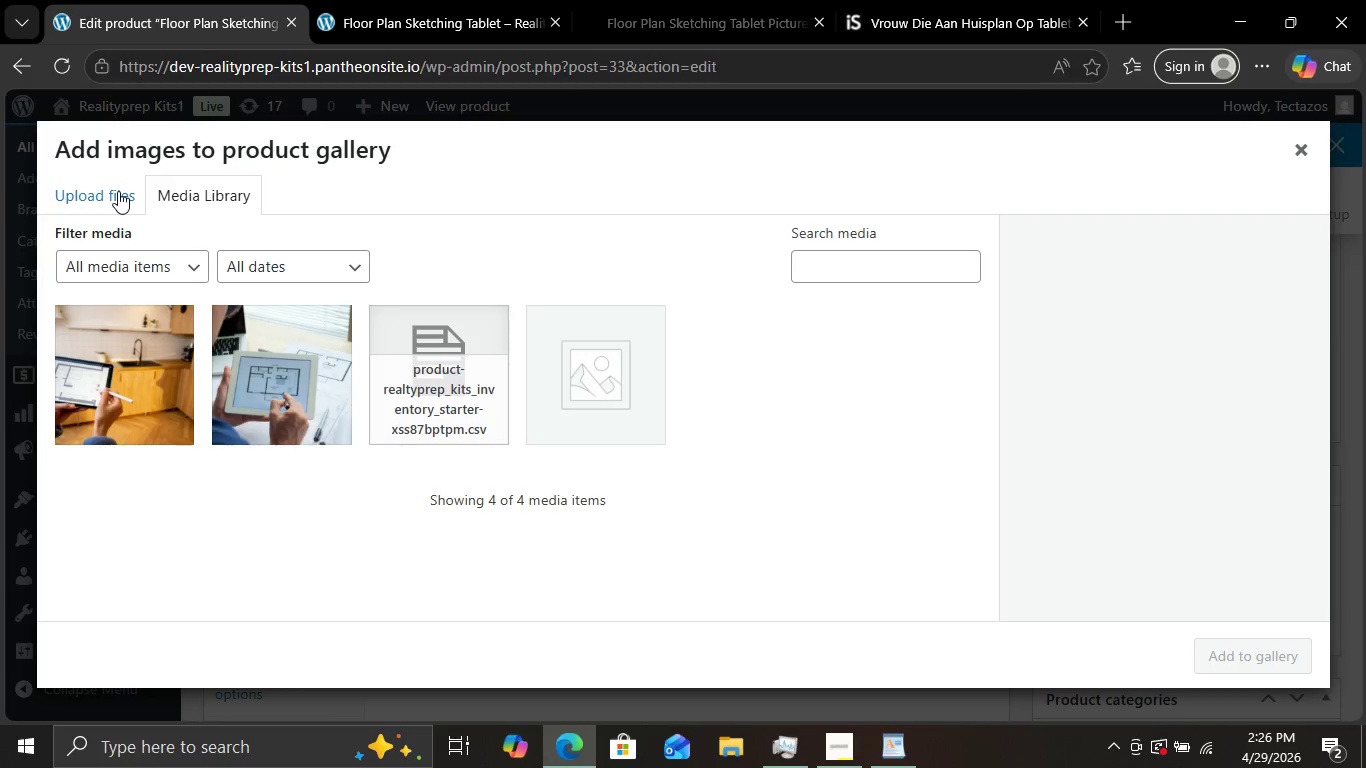 
left_click([118, 191])
 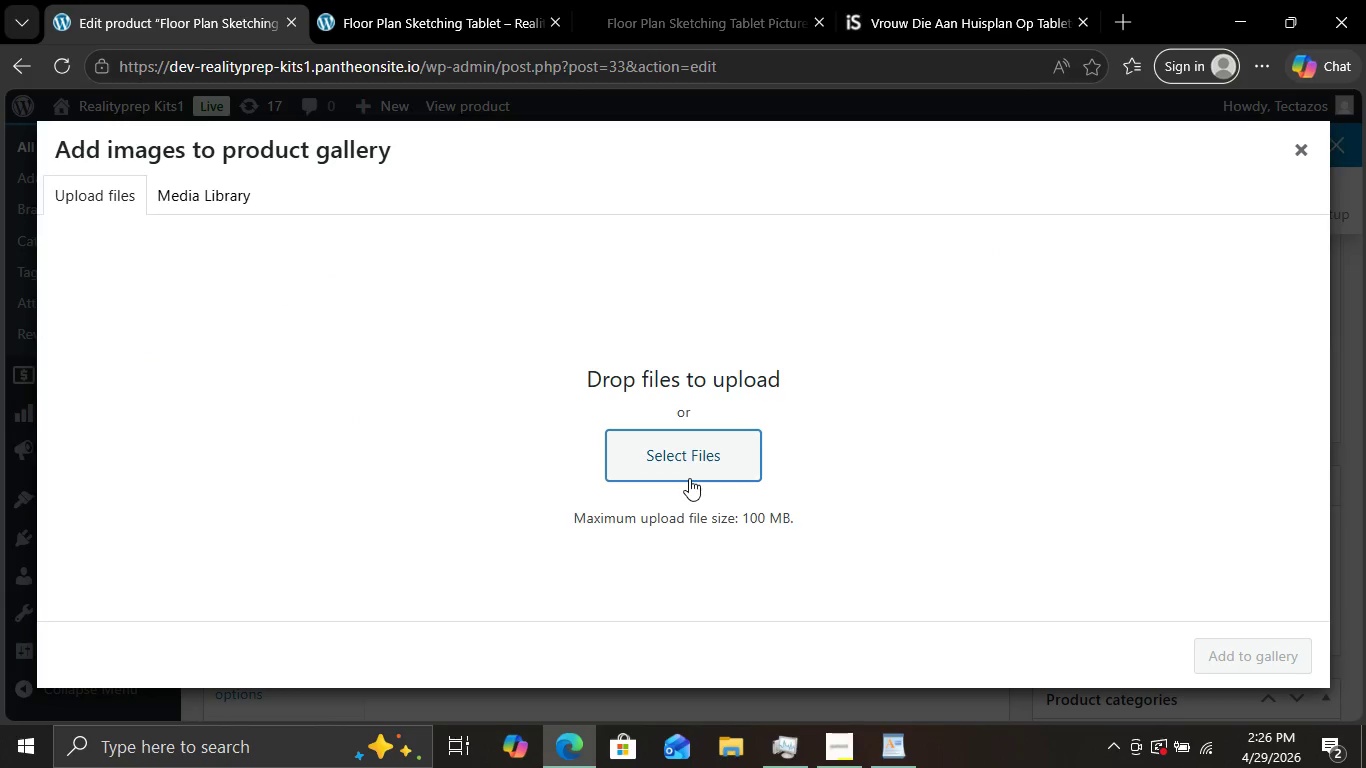 
left_click([689, 478])
 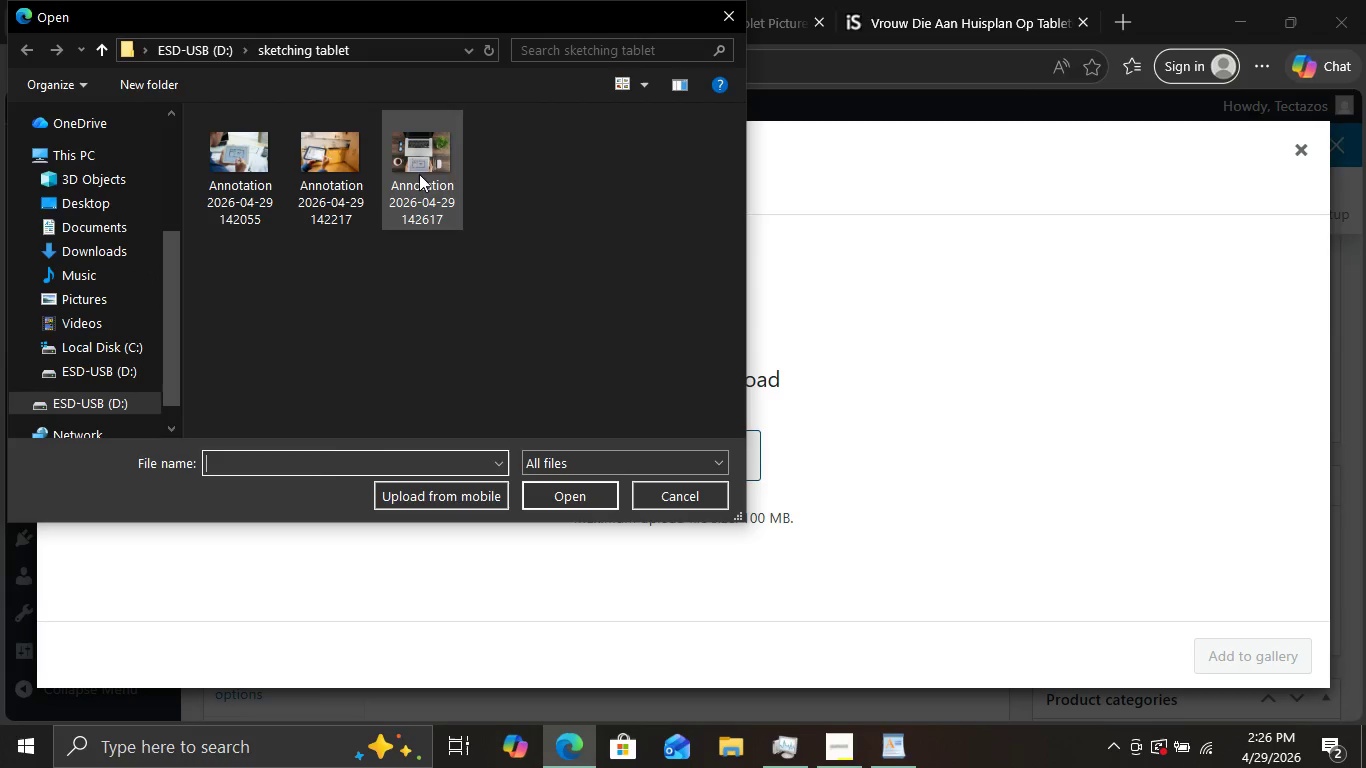 
double_click([420, 174])
 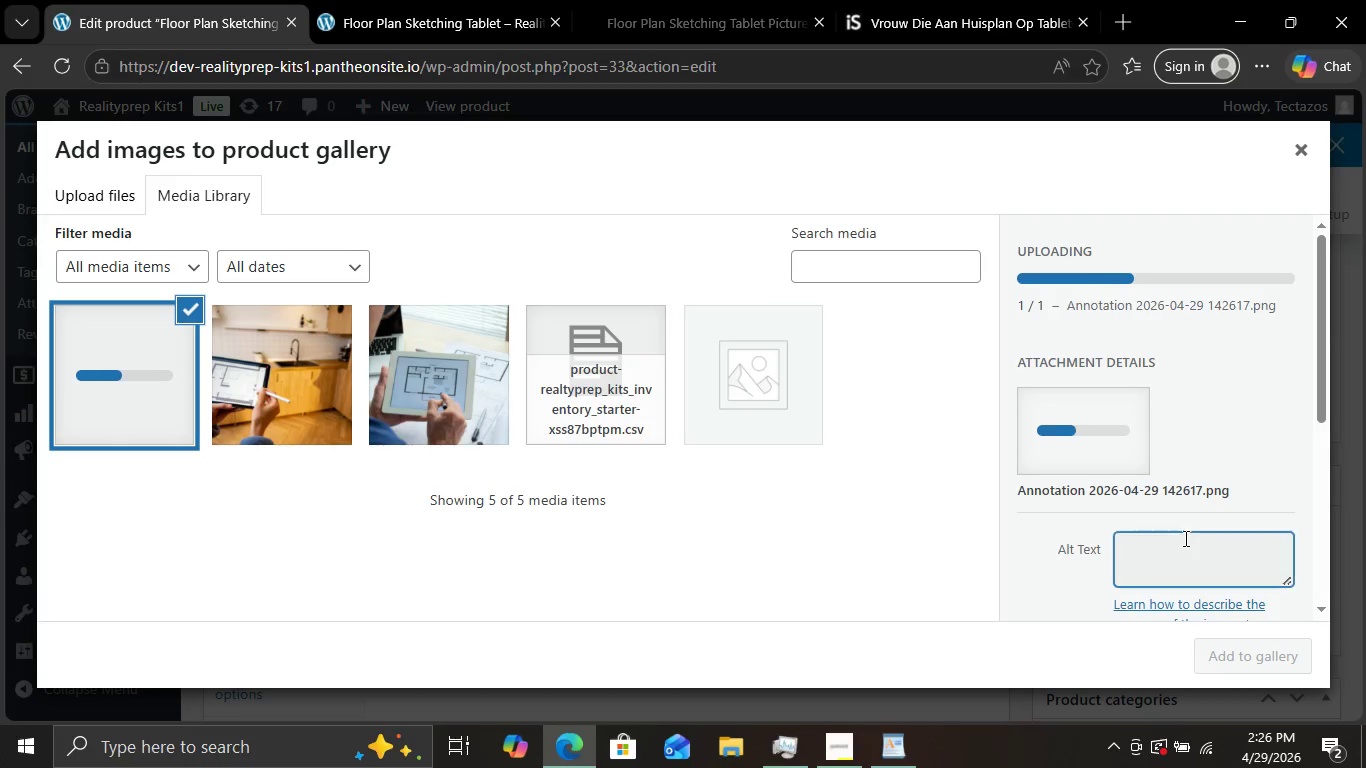 
left_click([1184, 538])
 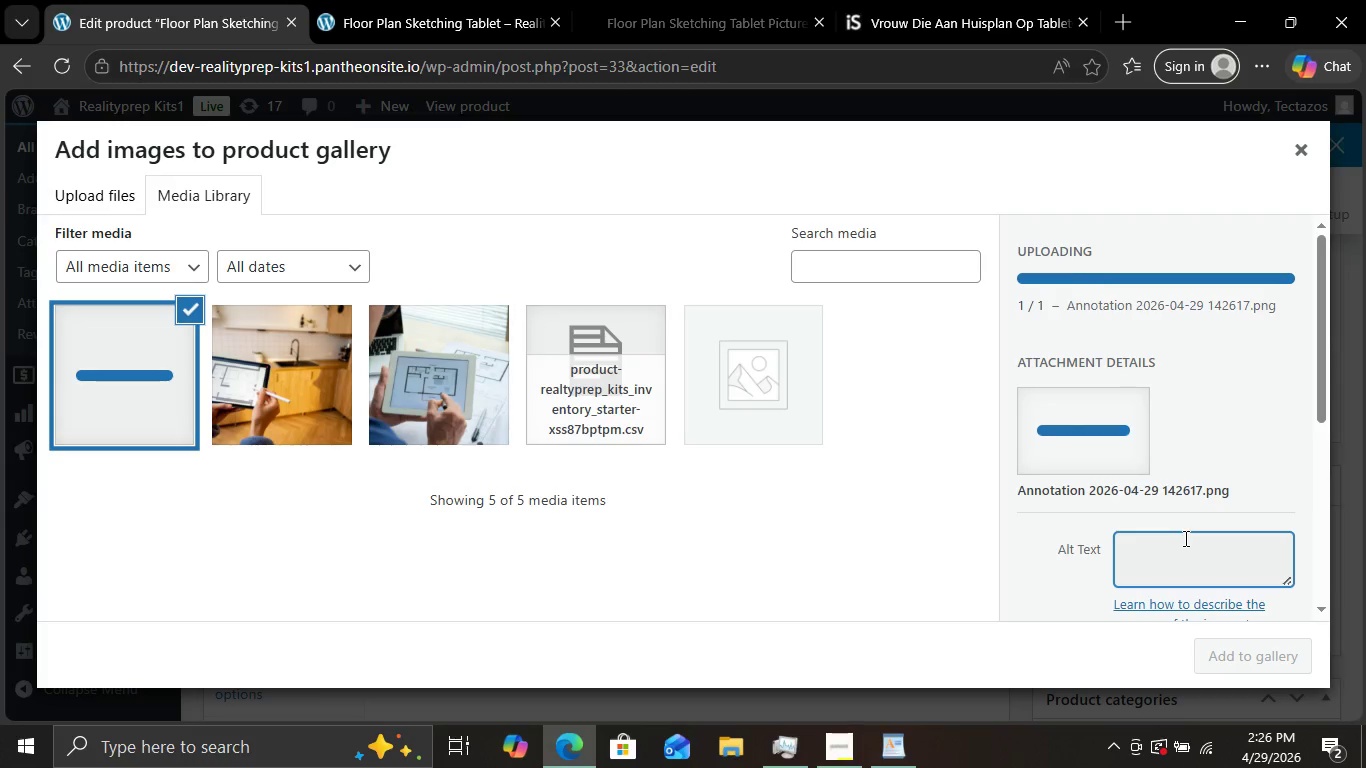 
wait(9.31)
 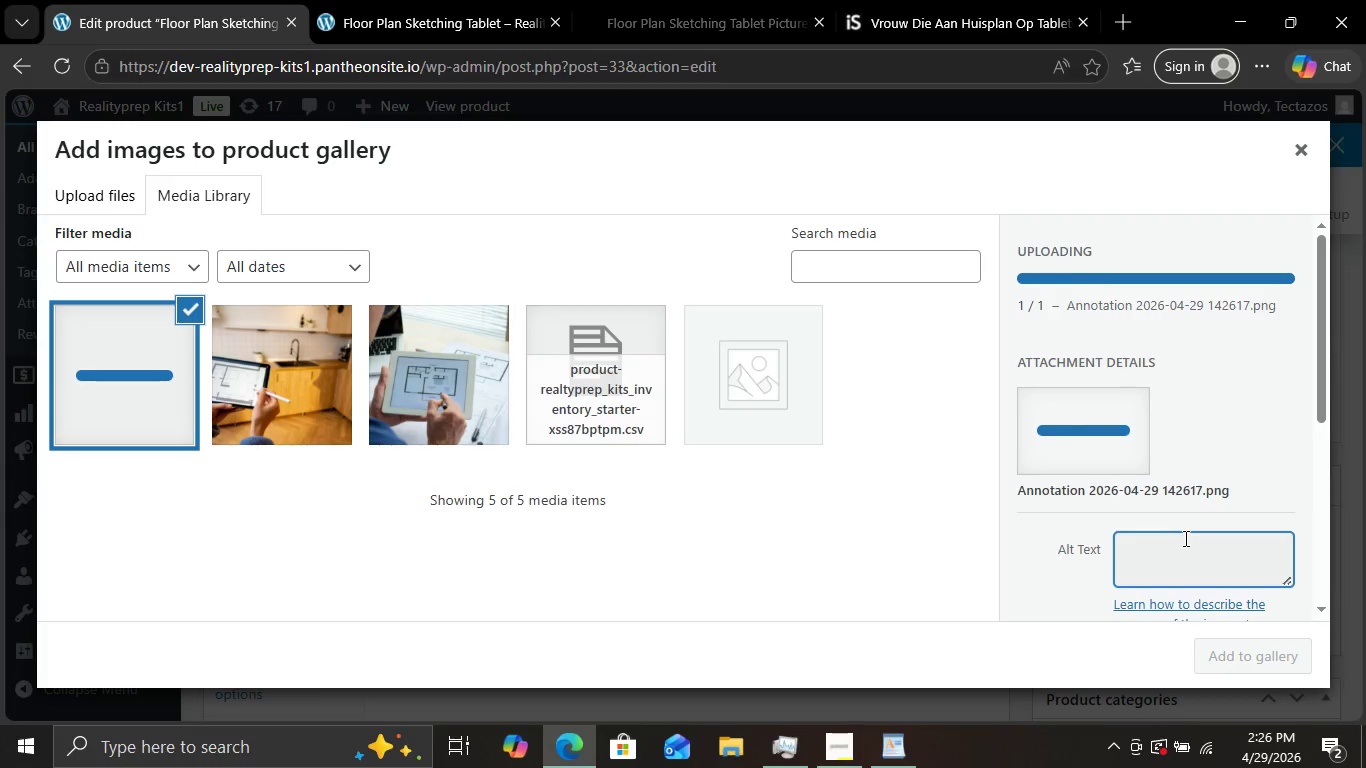 
left_click([1190, 556])
 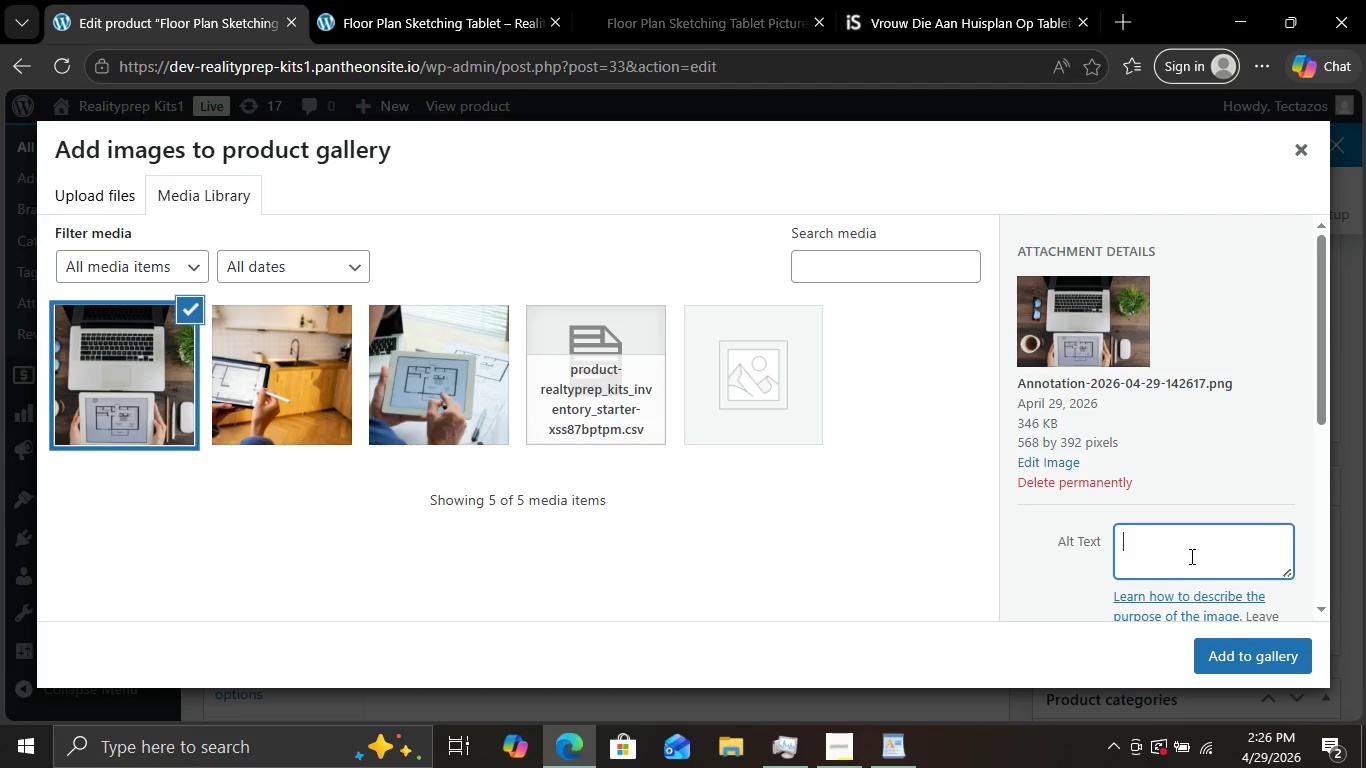 
key(Control+V)
 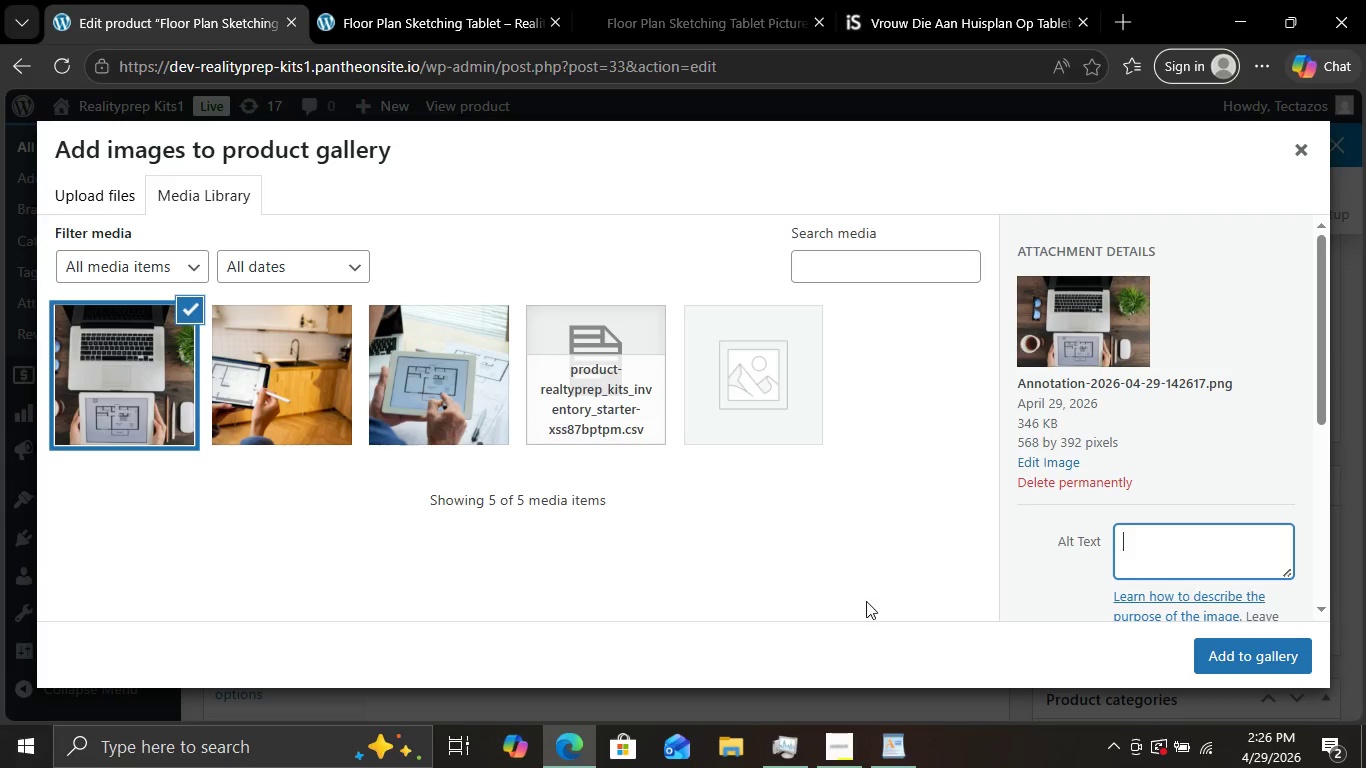 
wait(5.05)
 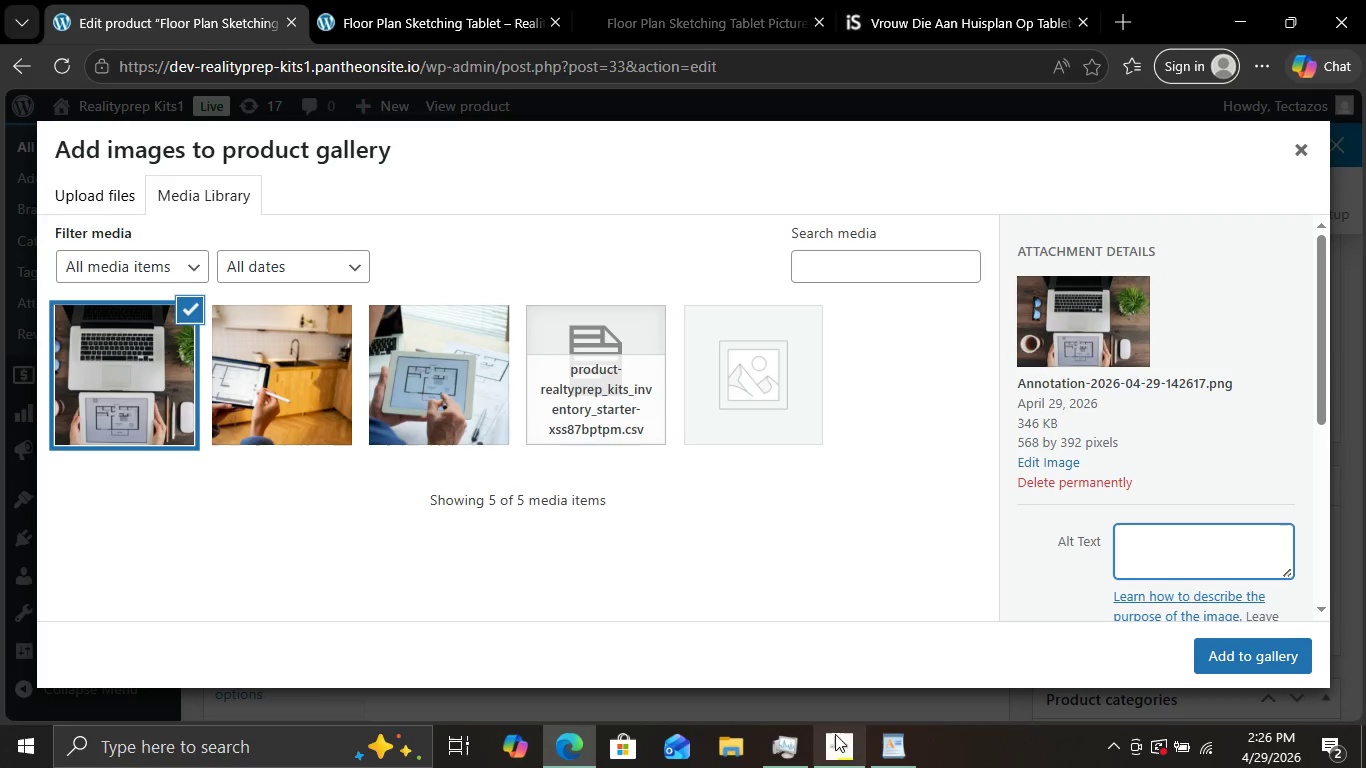 
left_click([911, 755])
 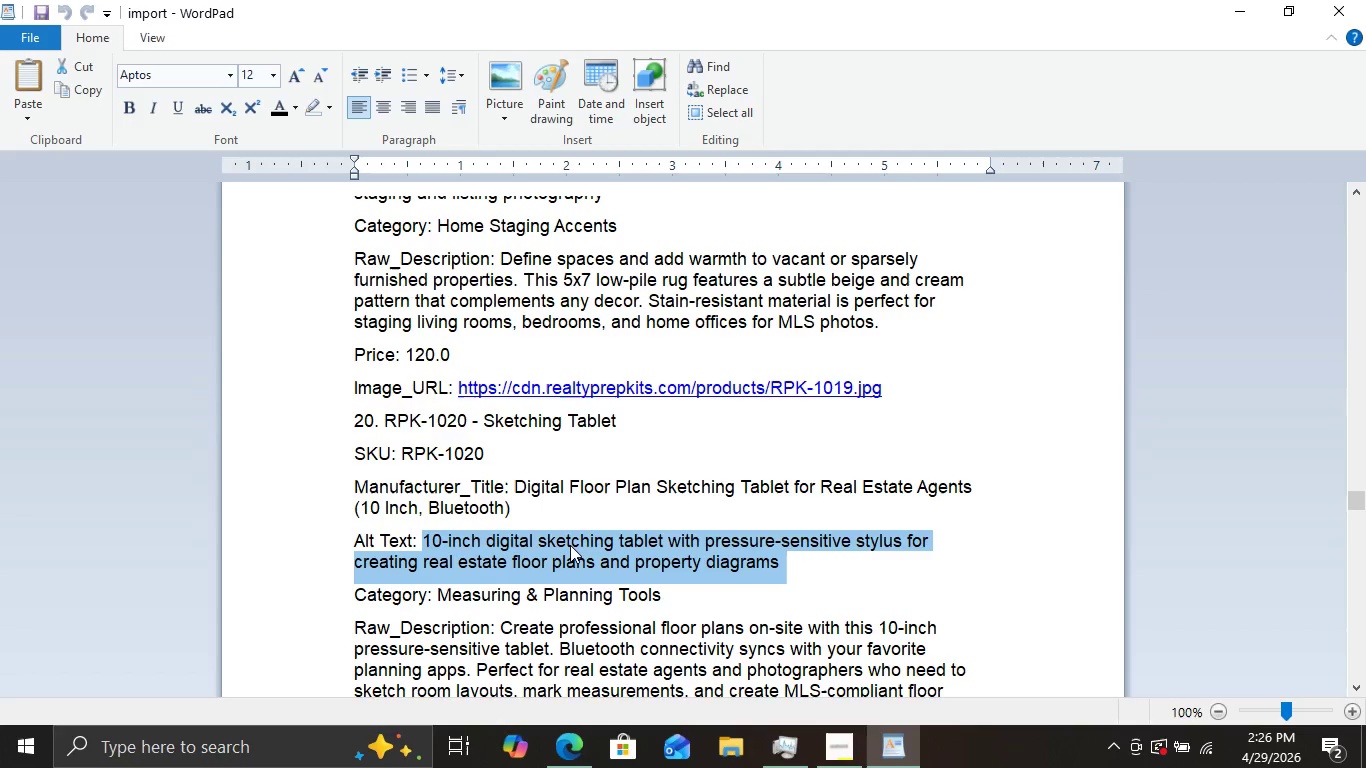 
key(Control+C)
 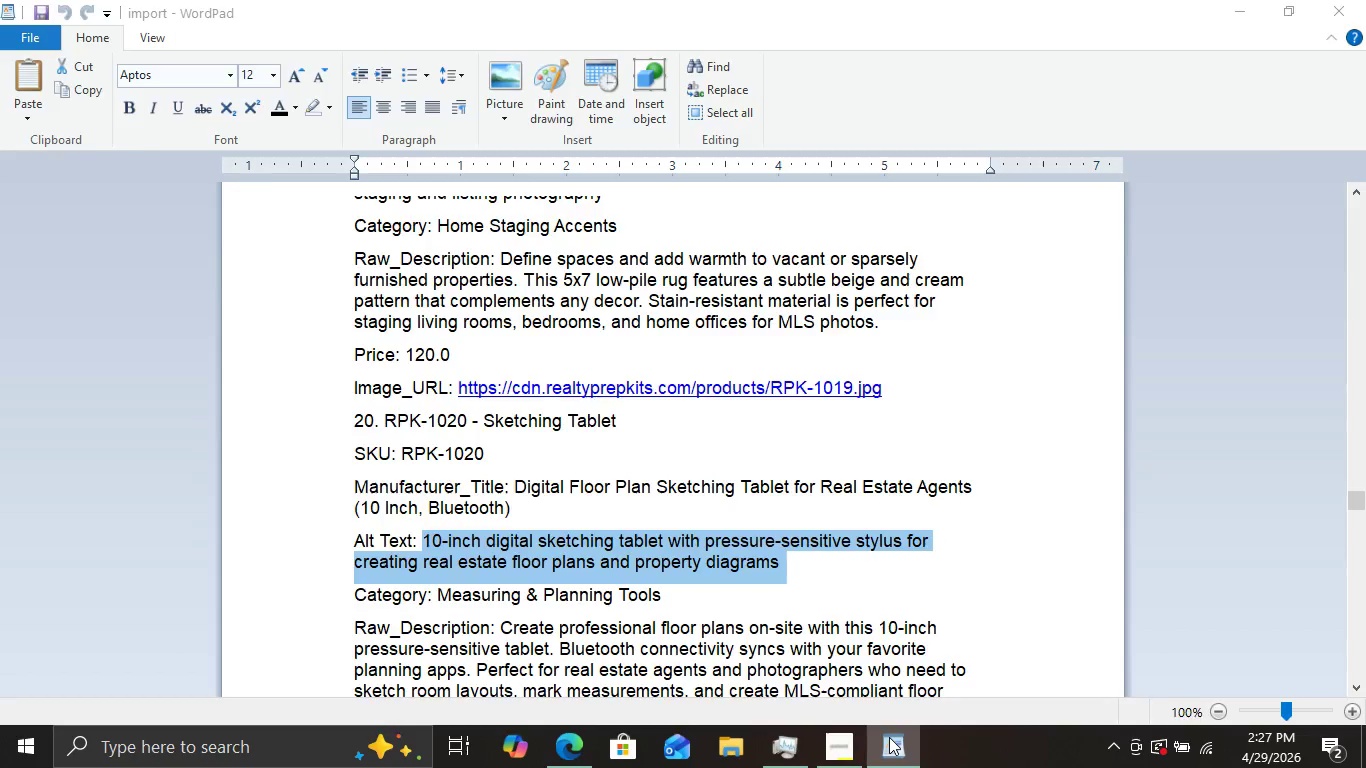 
left_click([889, 737])
 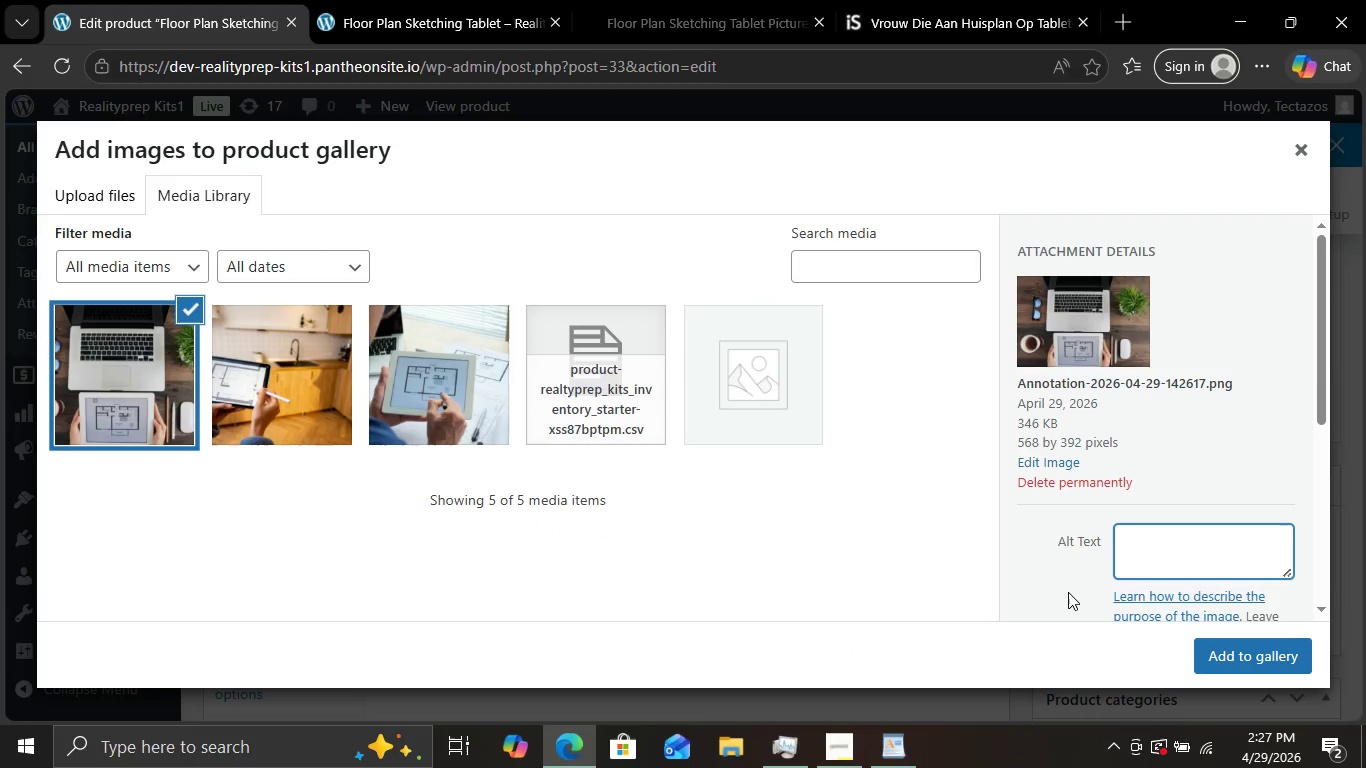 
key(Control+V)
 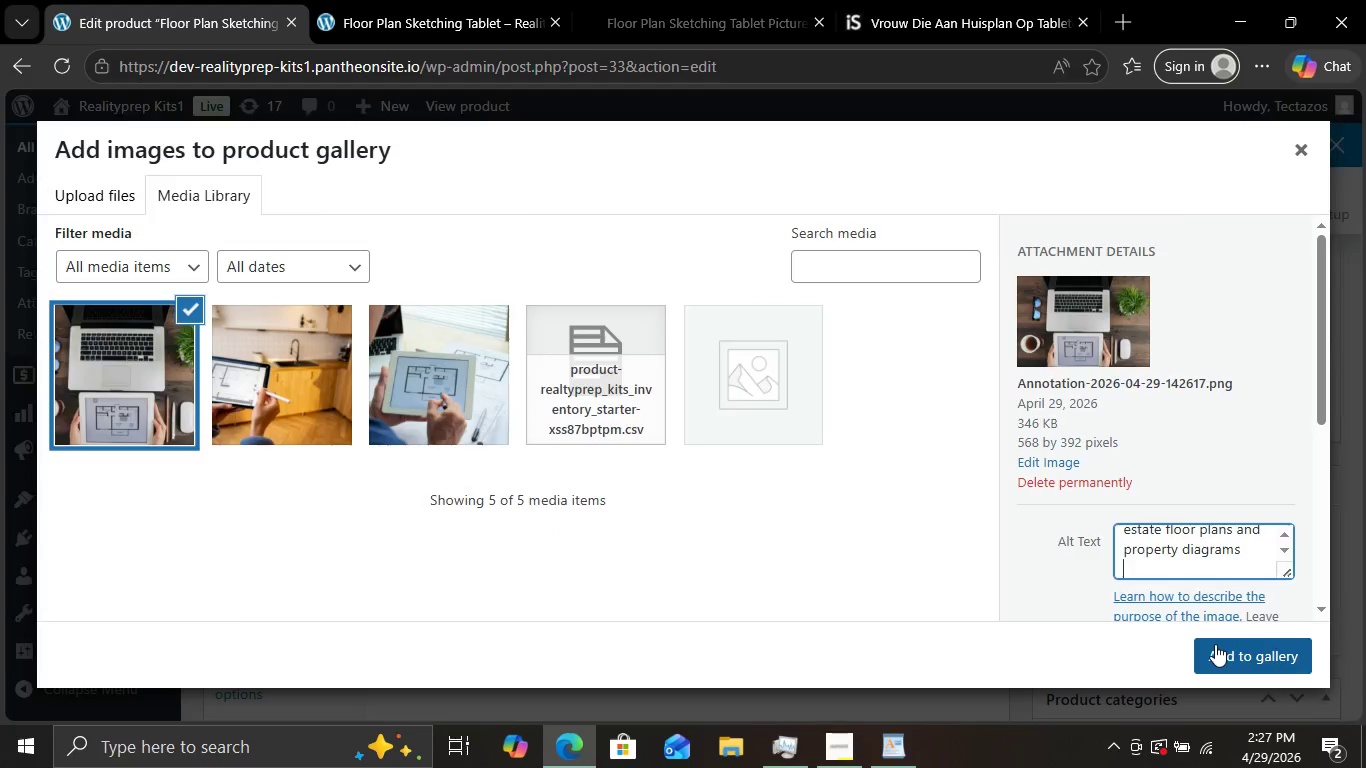 
left_click([1215, 644])
 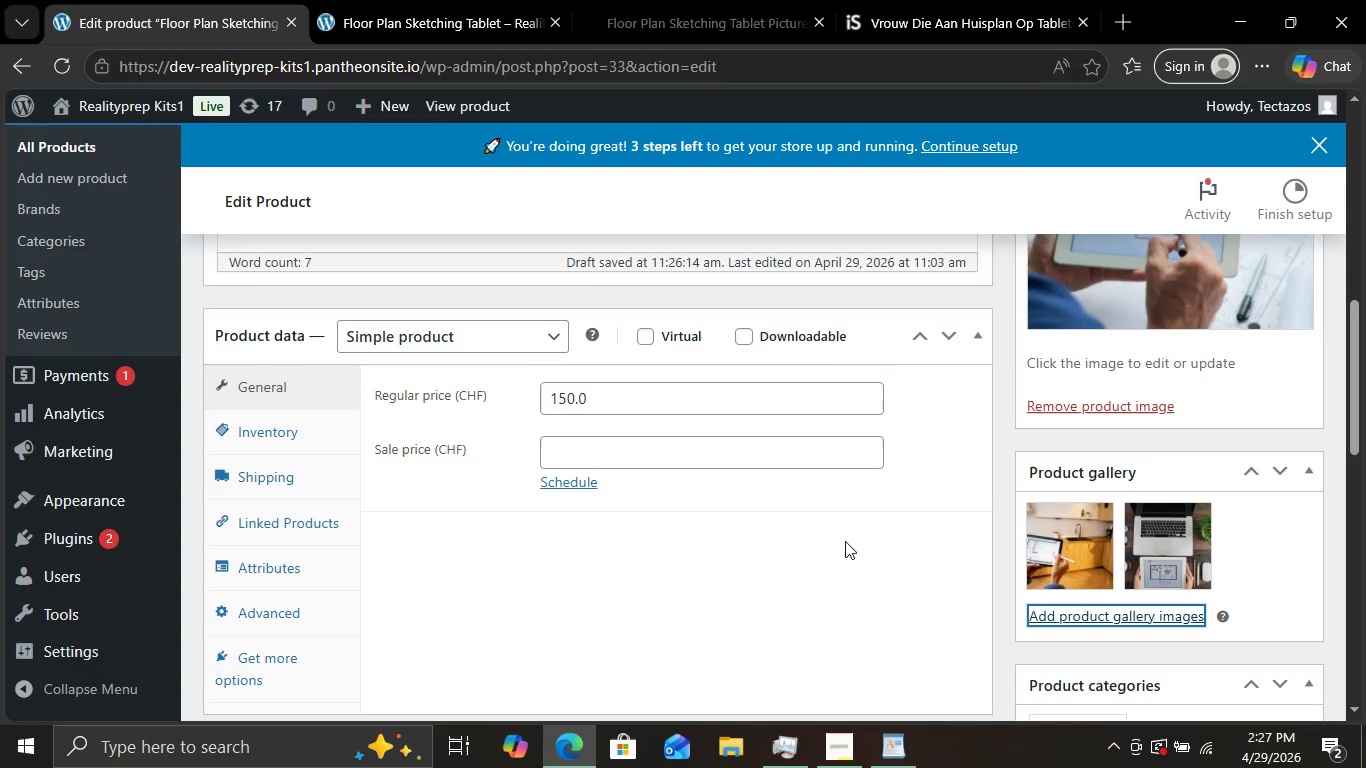 
scroll: coordinate [845, 541], scroll_direction: down, amount: 2.0
 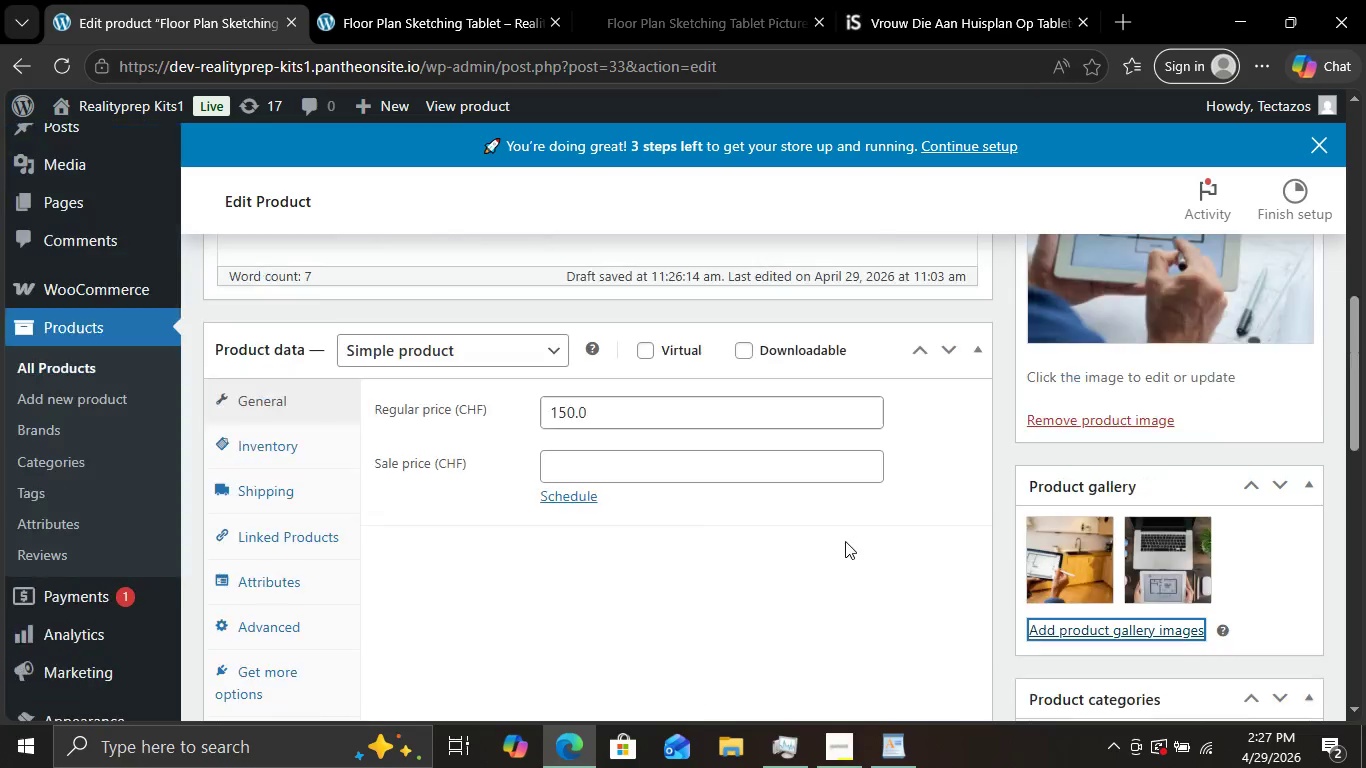 
scroll: coordinate [845, 541], scroll_direction: up, amount: 1.0
 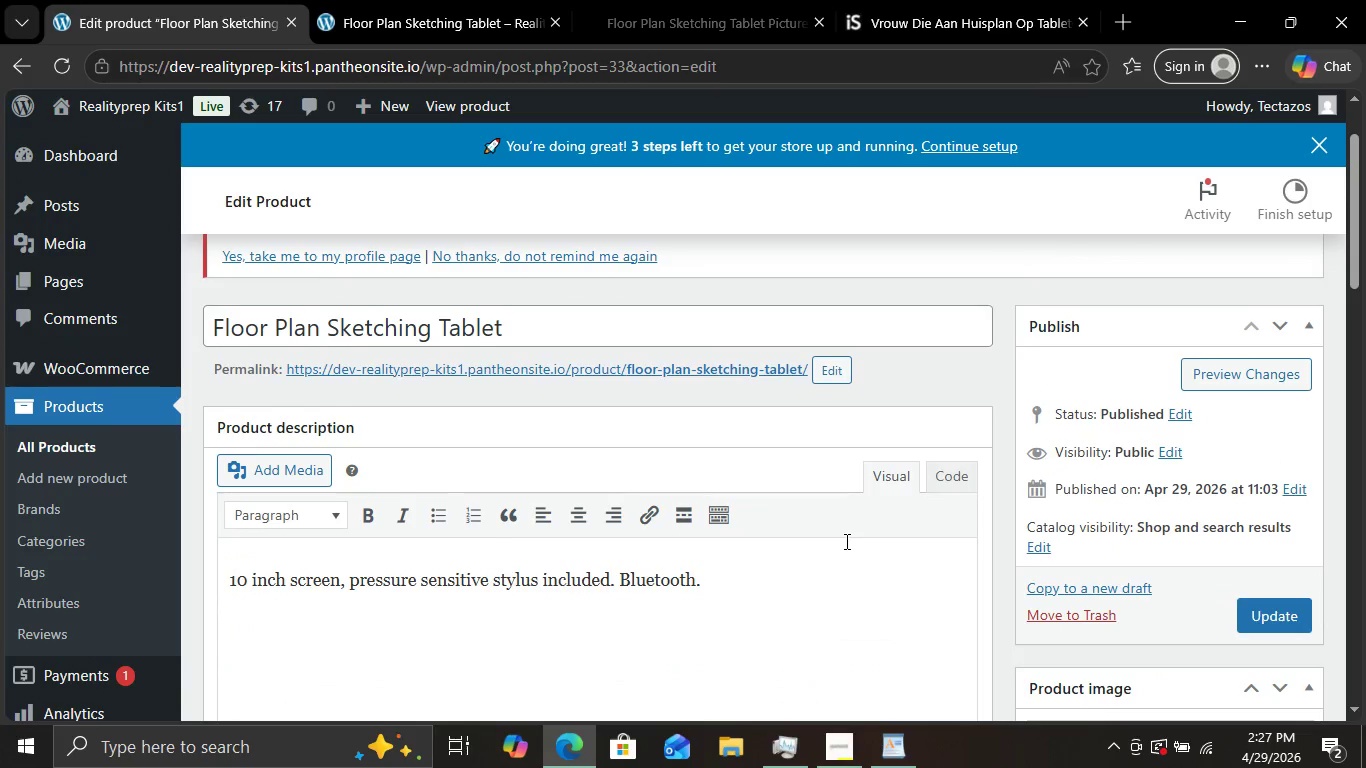 
scroll: coordinate [845, 541], scroll_direction: down, amount: 4.0
 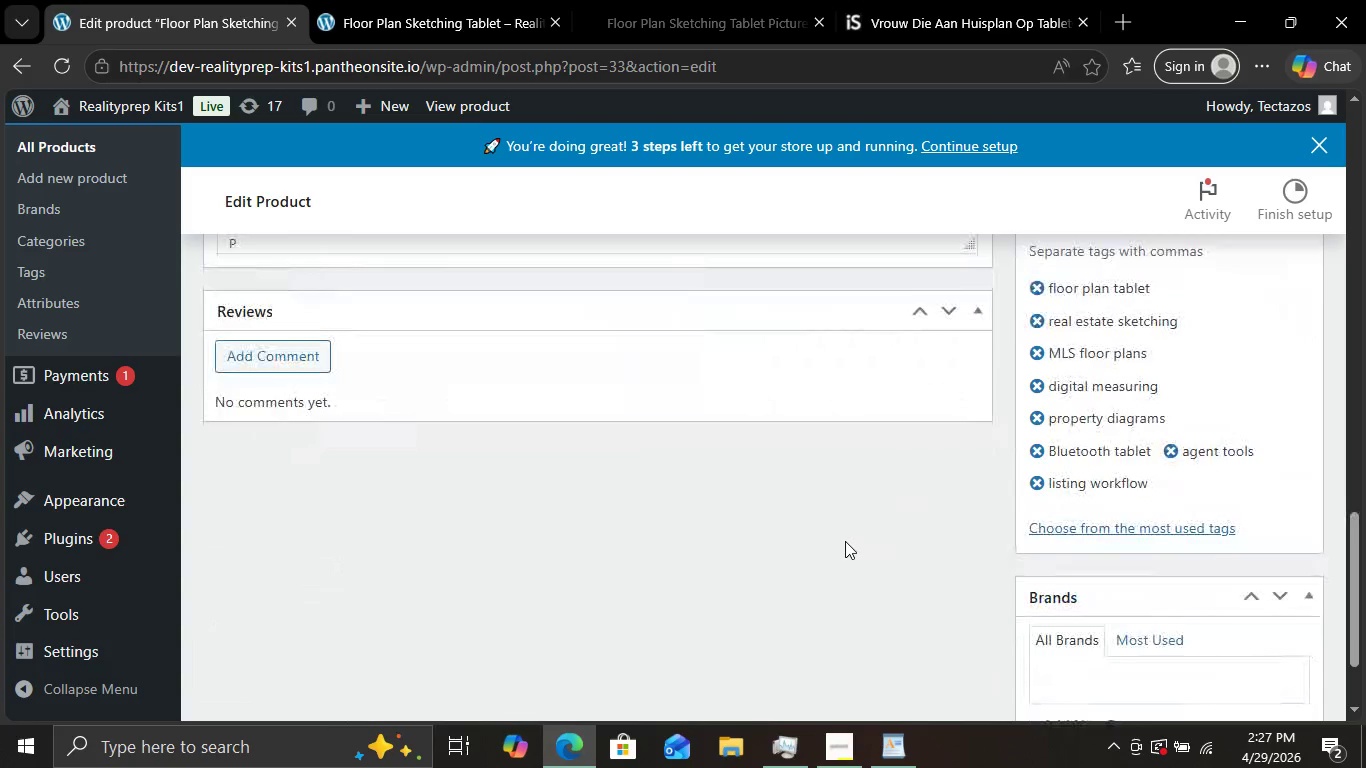 
scroll: coordinate [845, 541], scroll_direction: none, amount: 0.0
 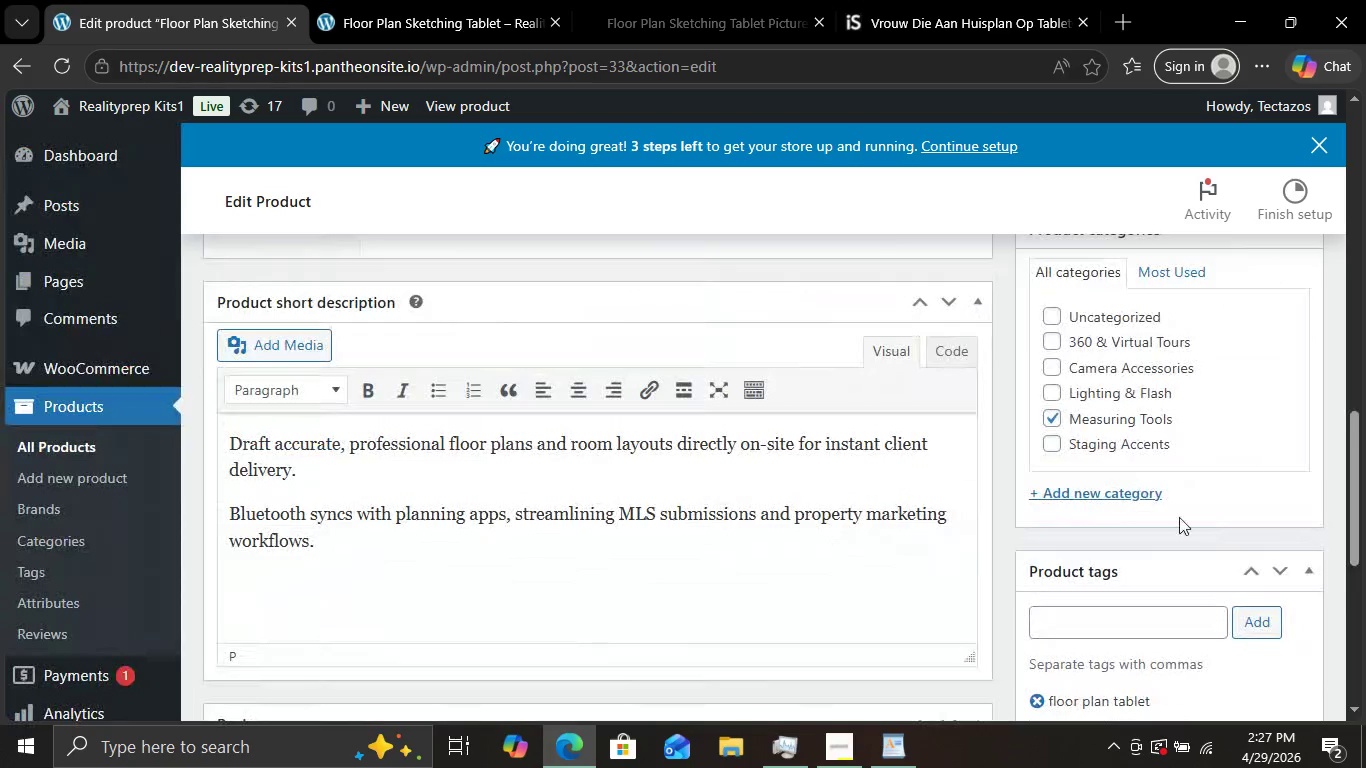 
scroll: coordinate [1228, 466], scroll_direction: up, amount: 5.0
 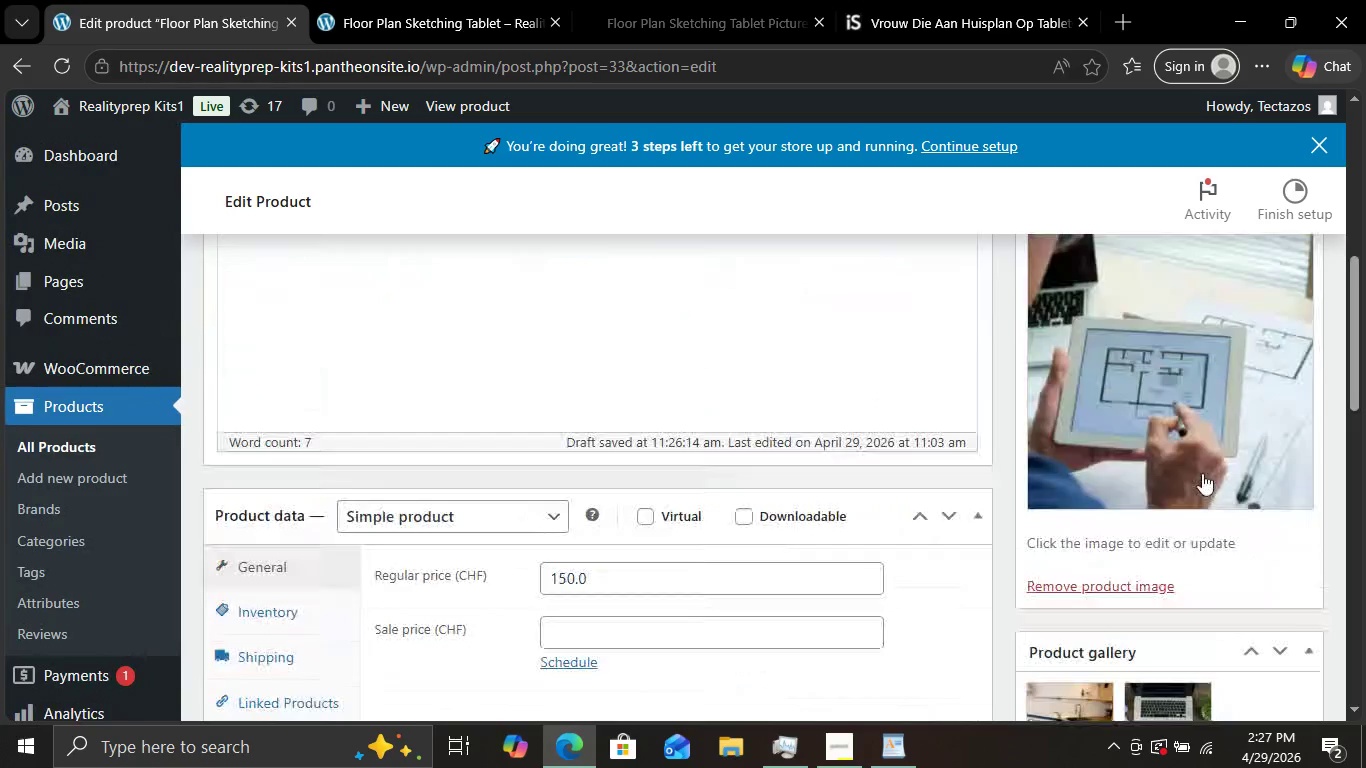 
scroll: coordinate [1202, 473], scroll_direction: down, amount: 8.0
 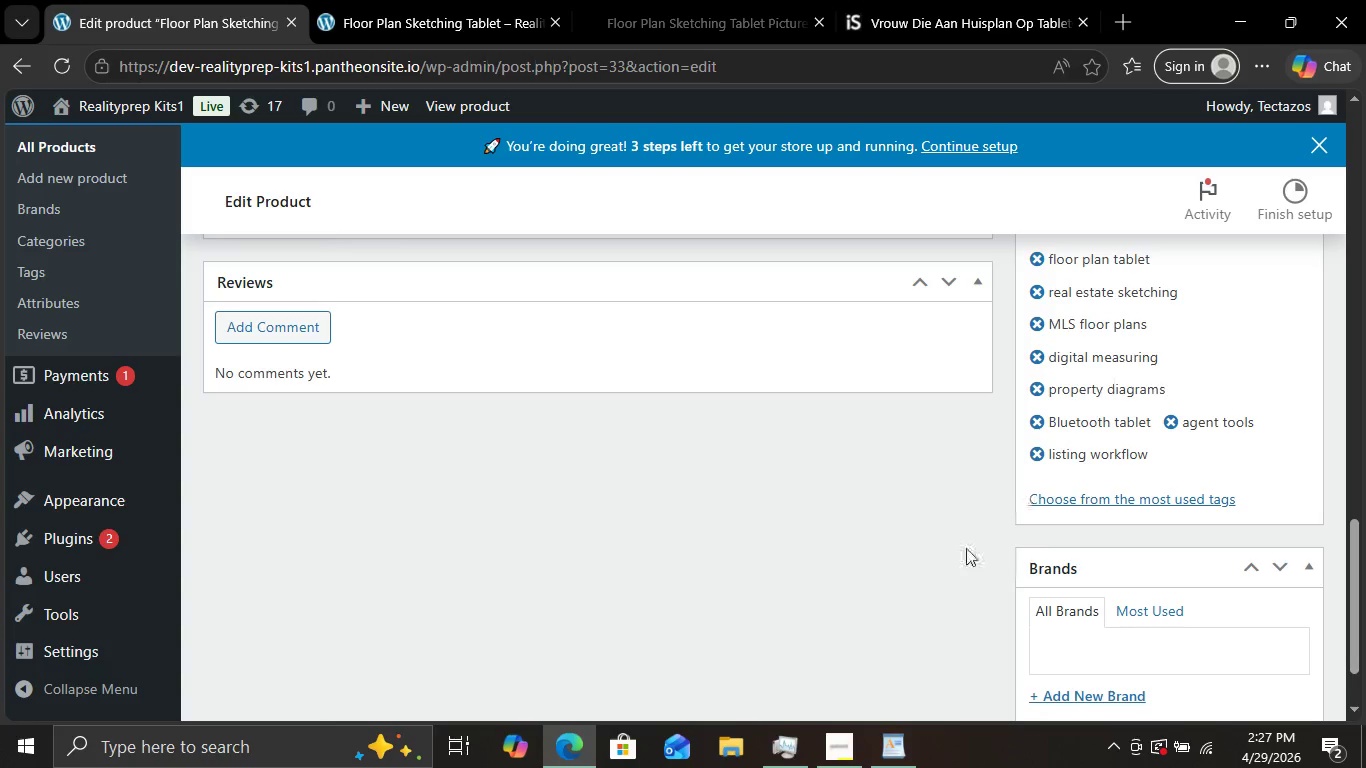 
left_click([850, 738])